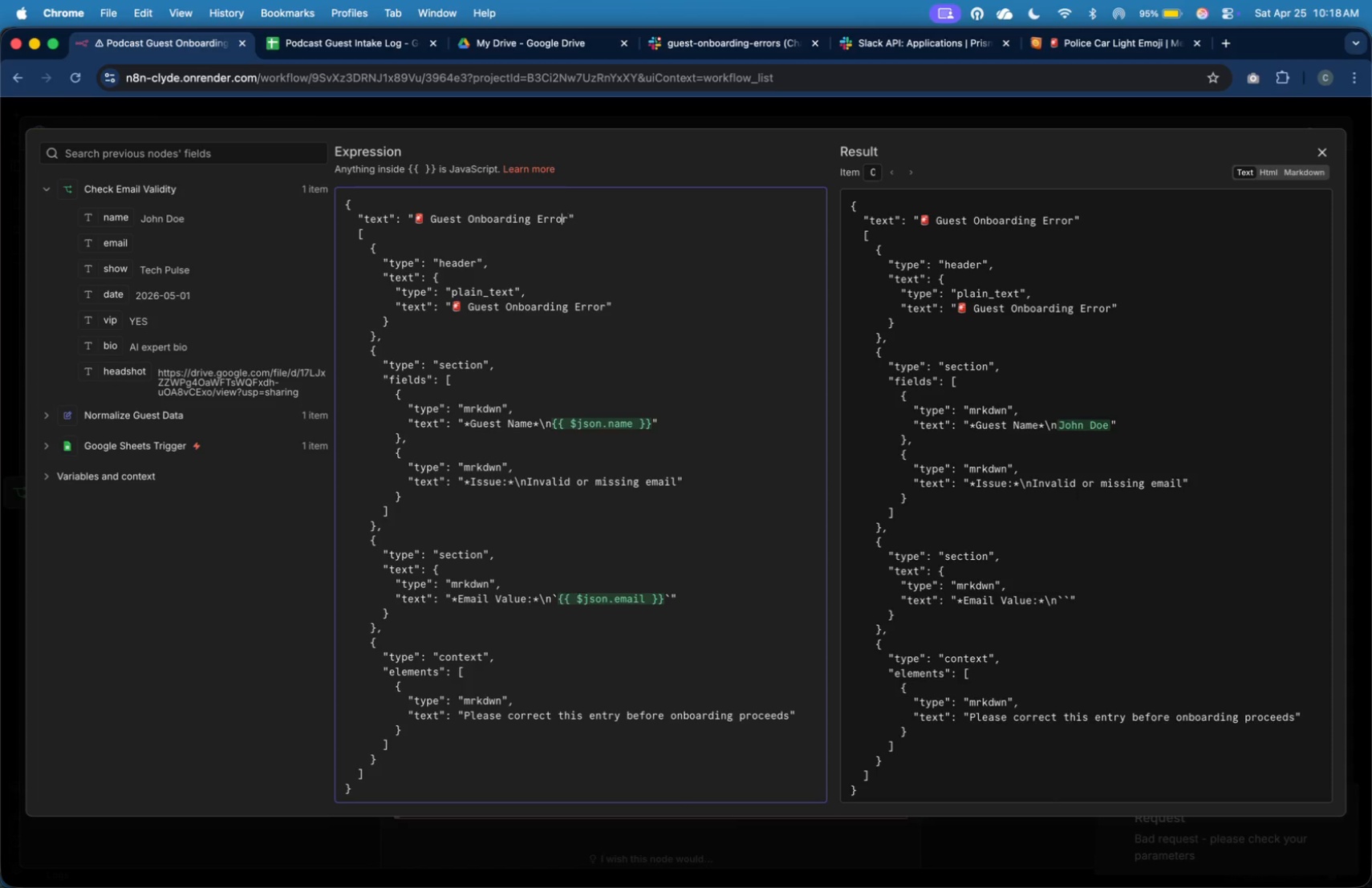 
key(ArrowLeft)
 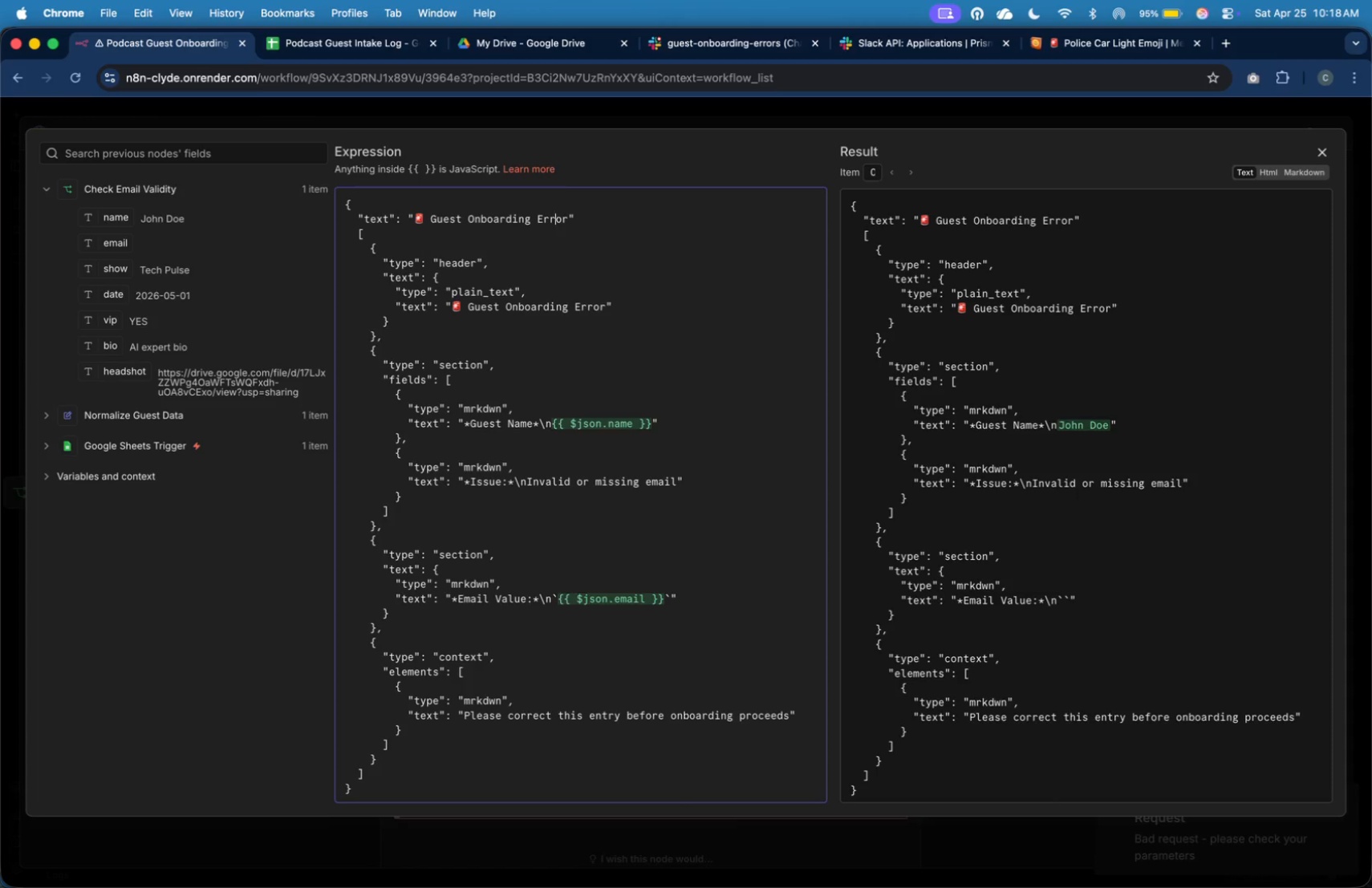 
key(ArrowLeft)
 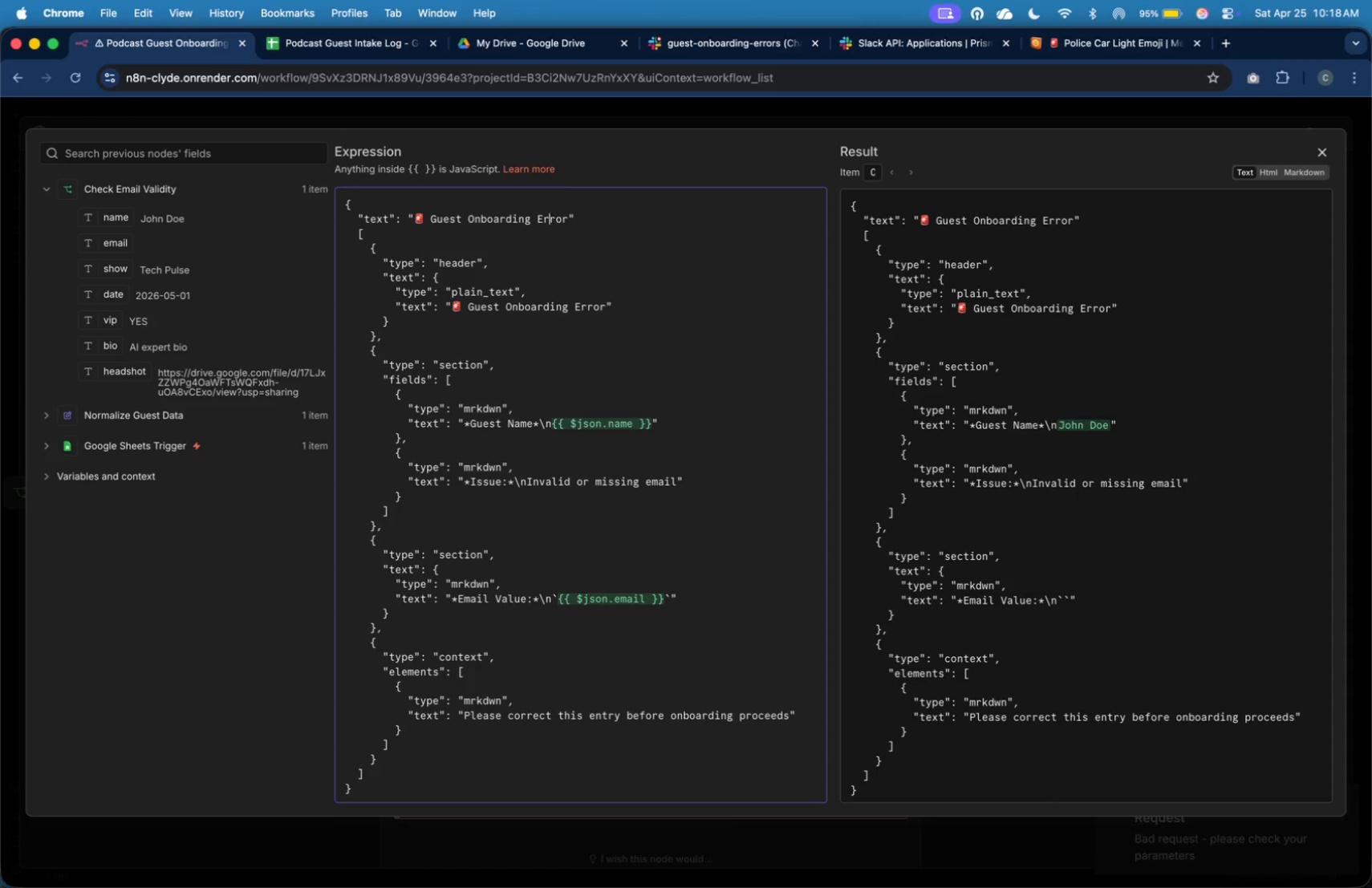 
key(ArrowLeft)
 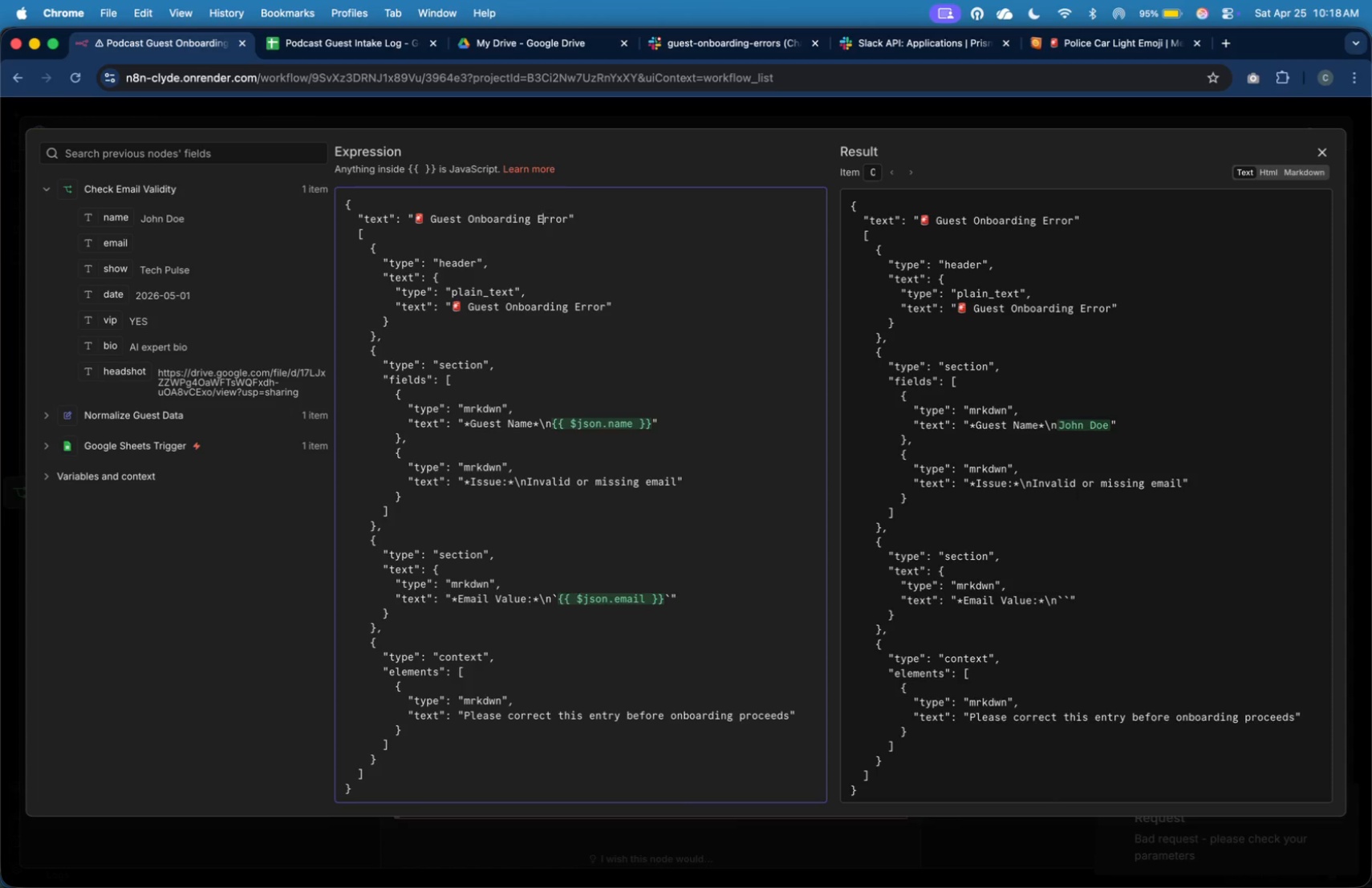 
key(ArrowLeft)
 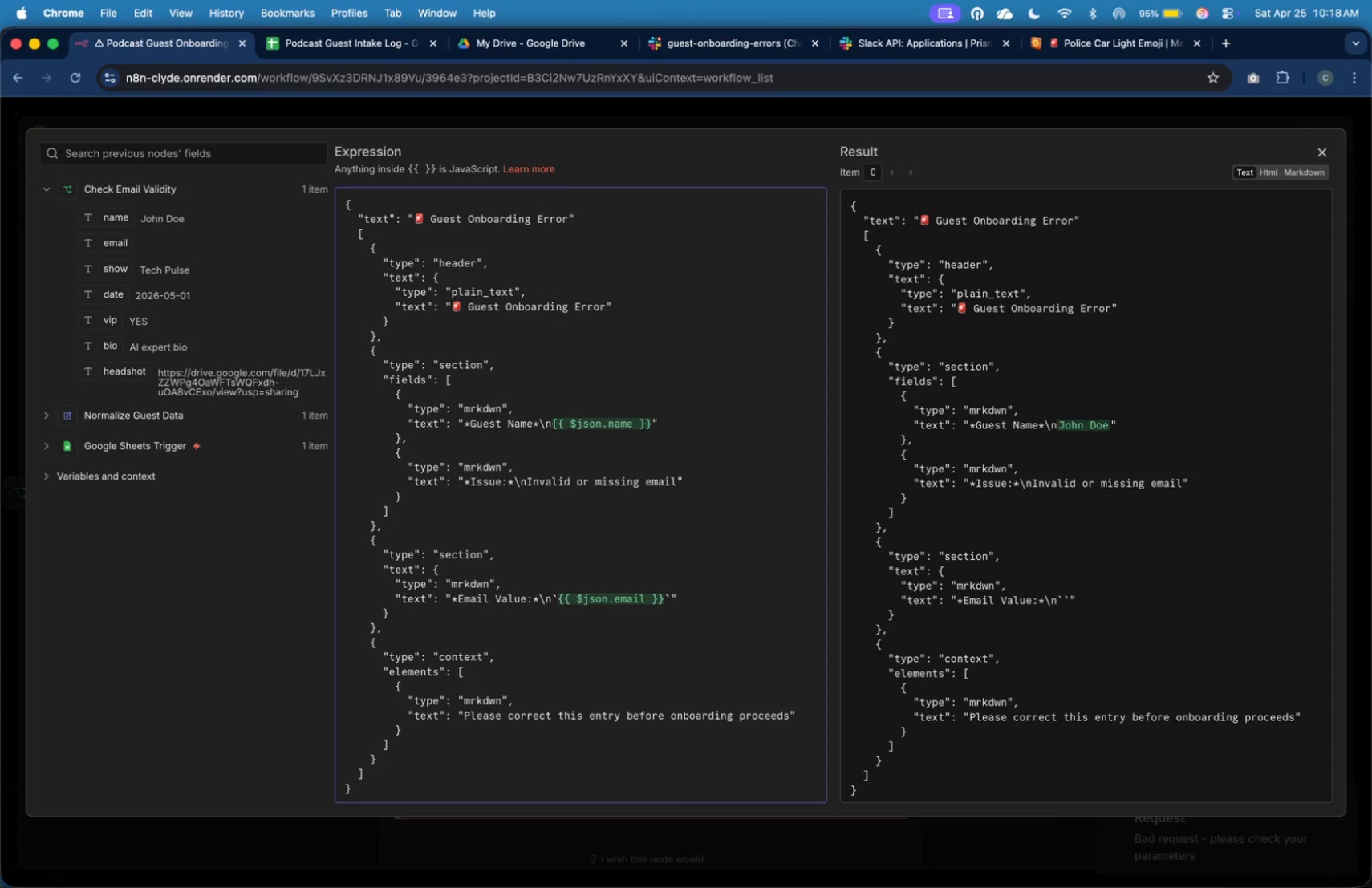 
key(Backspace)
 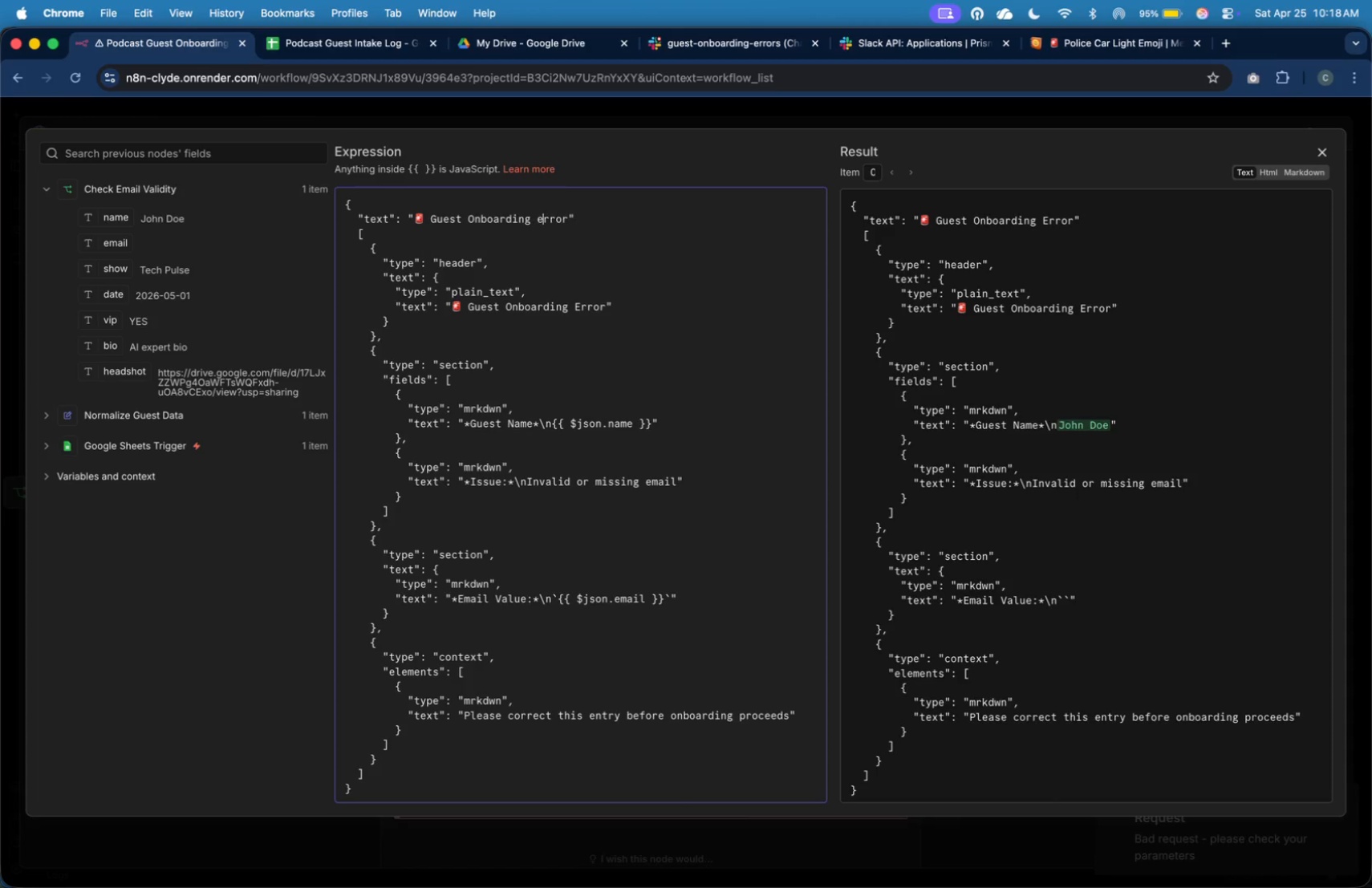 
key(E)
 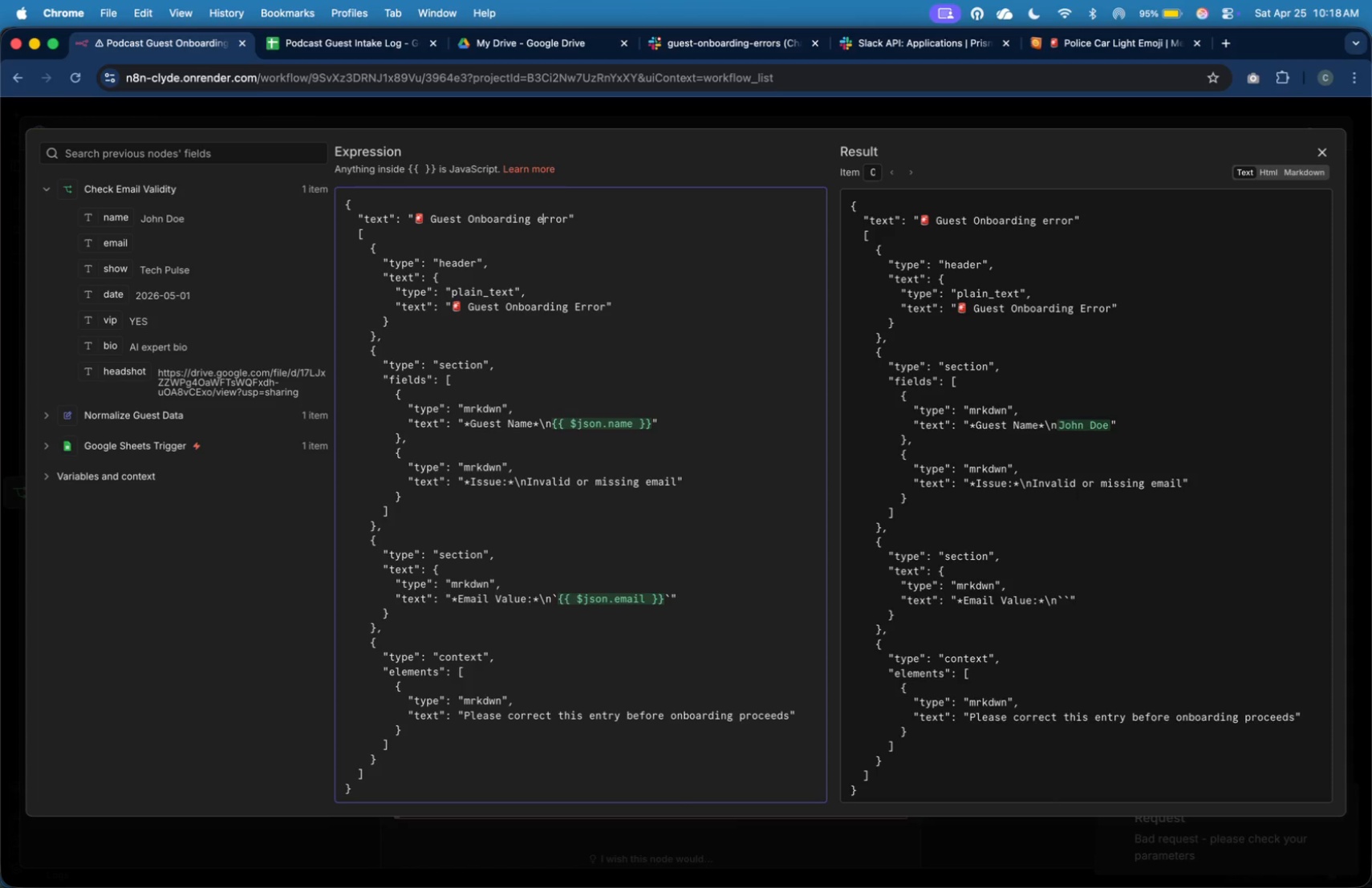 
hold_key(key=ArrowLeft, duration=1.19)
 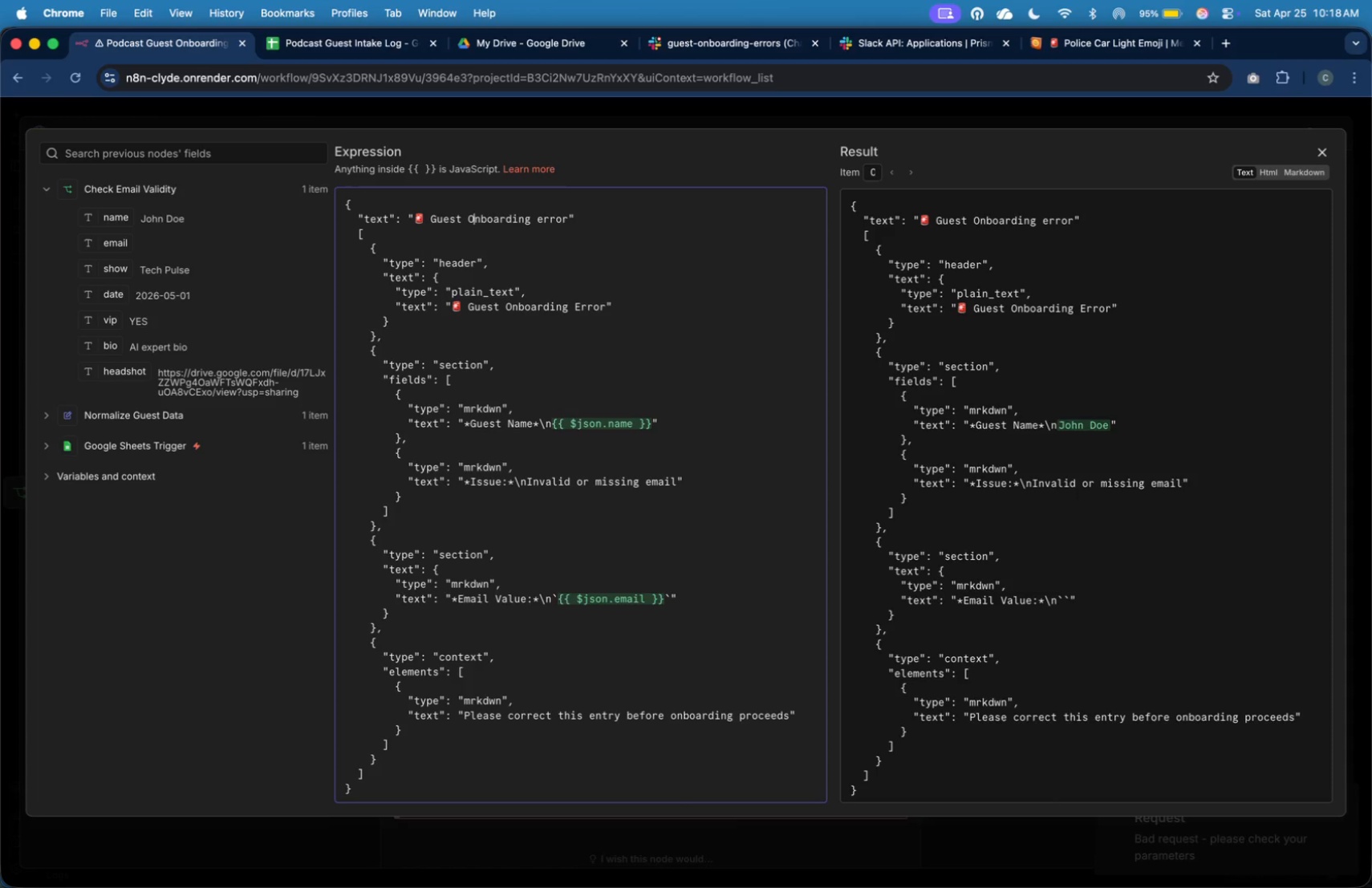 
key(ArrowLeft)
 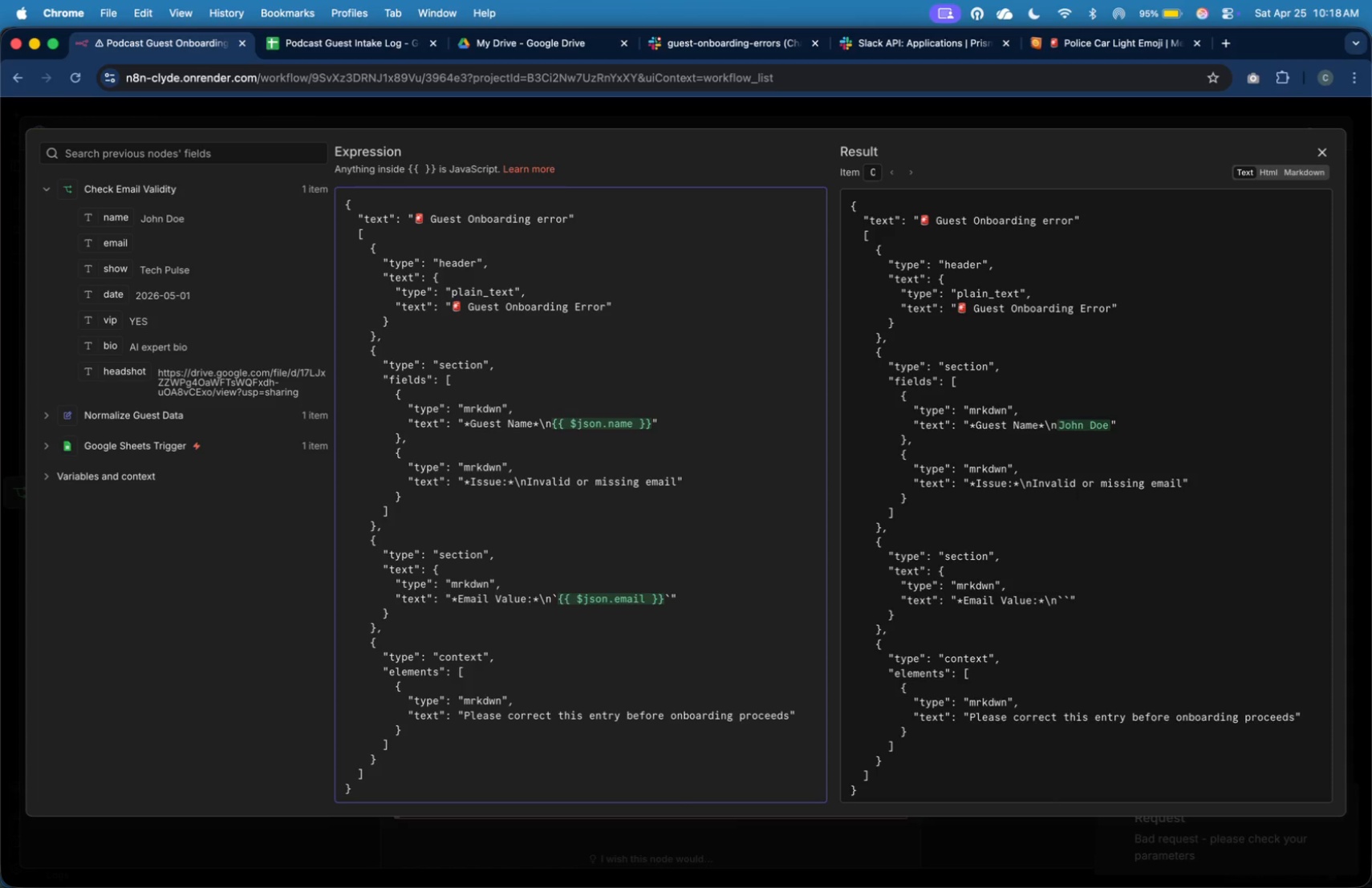 
key(Backspace)
 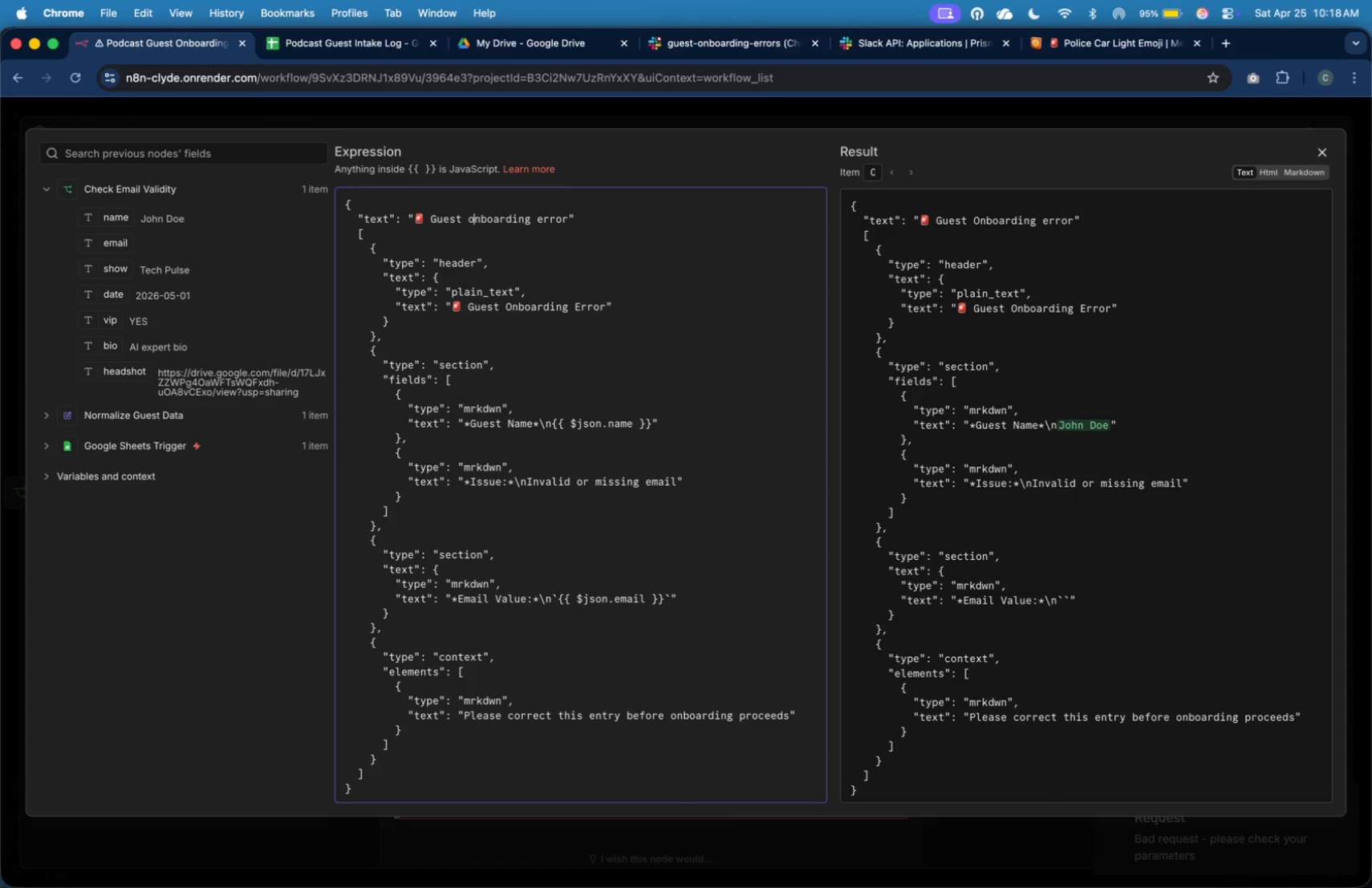 
key(O)
 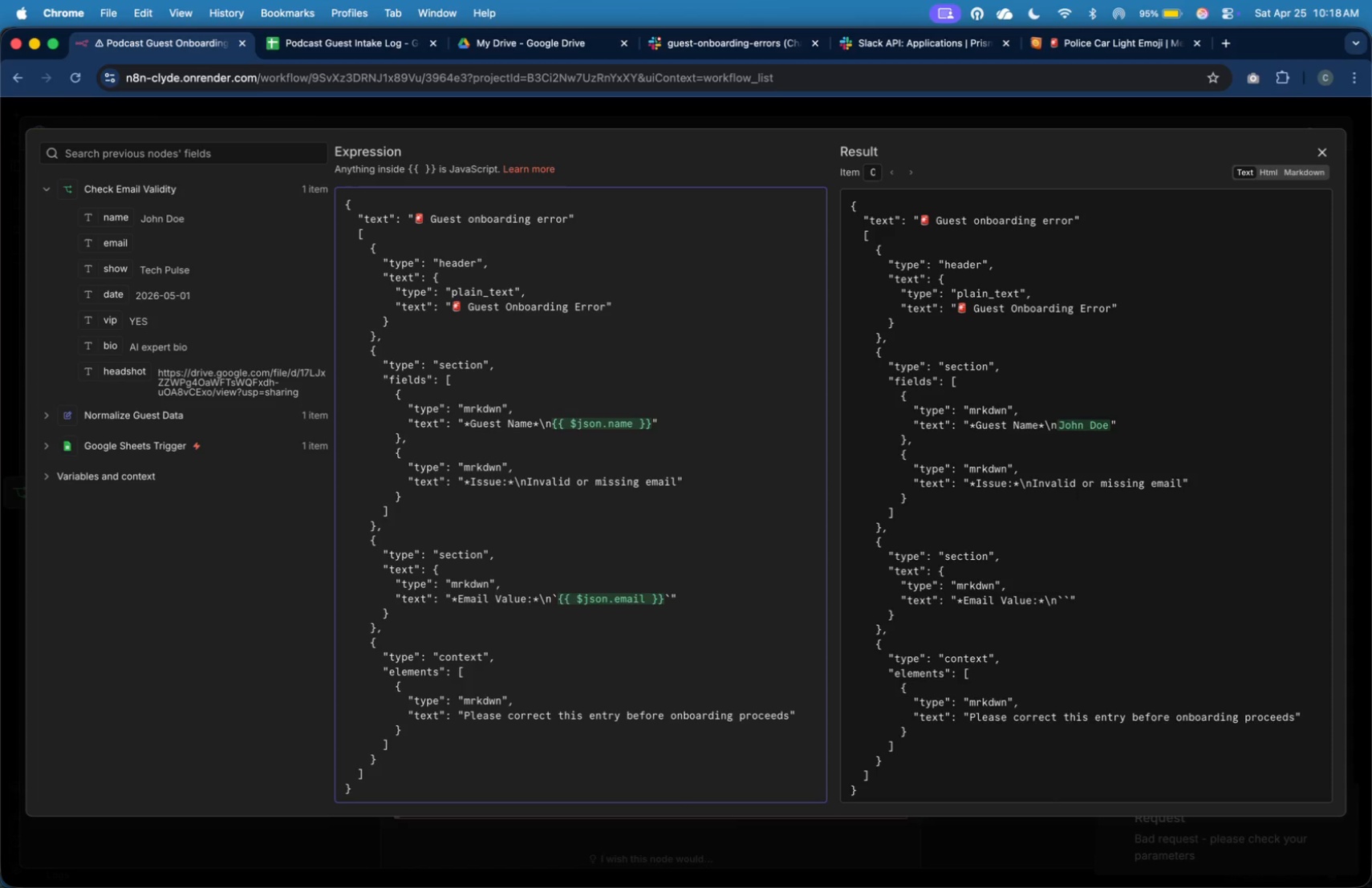 
hold_key(key=ArrowRight, duration=1.51)
 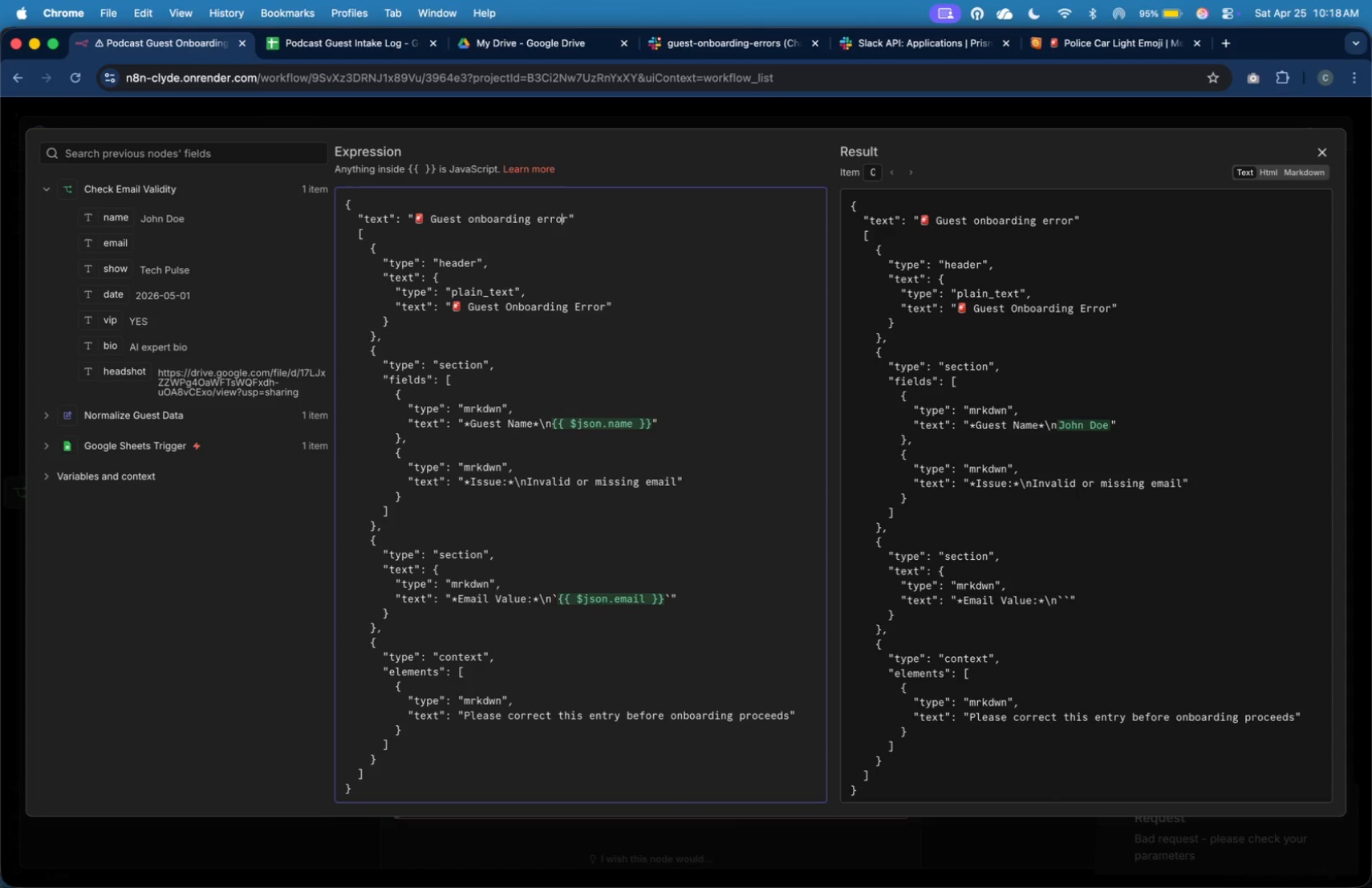 
key(ArrowRight)
 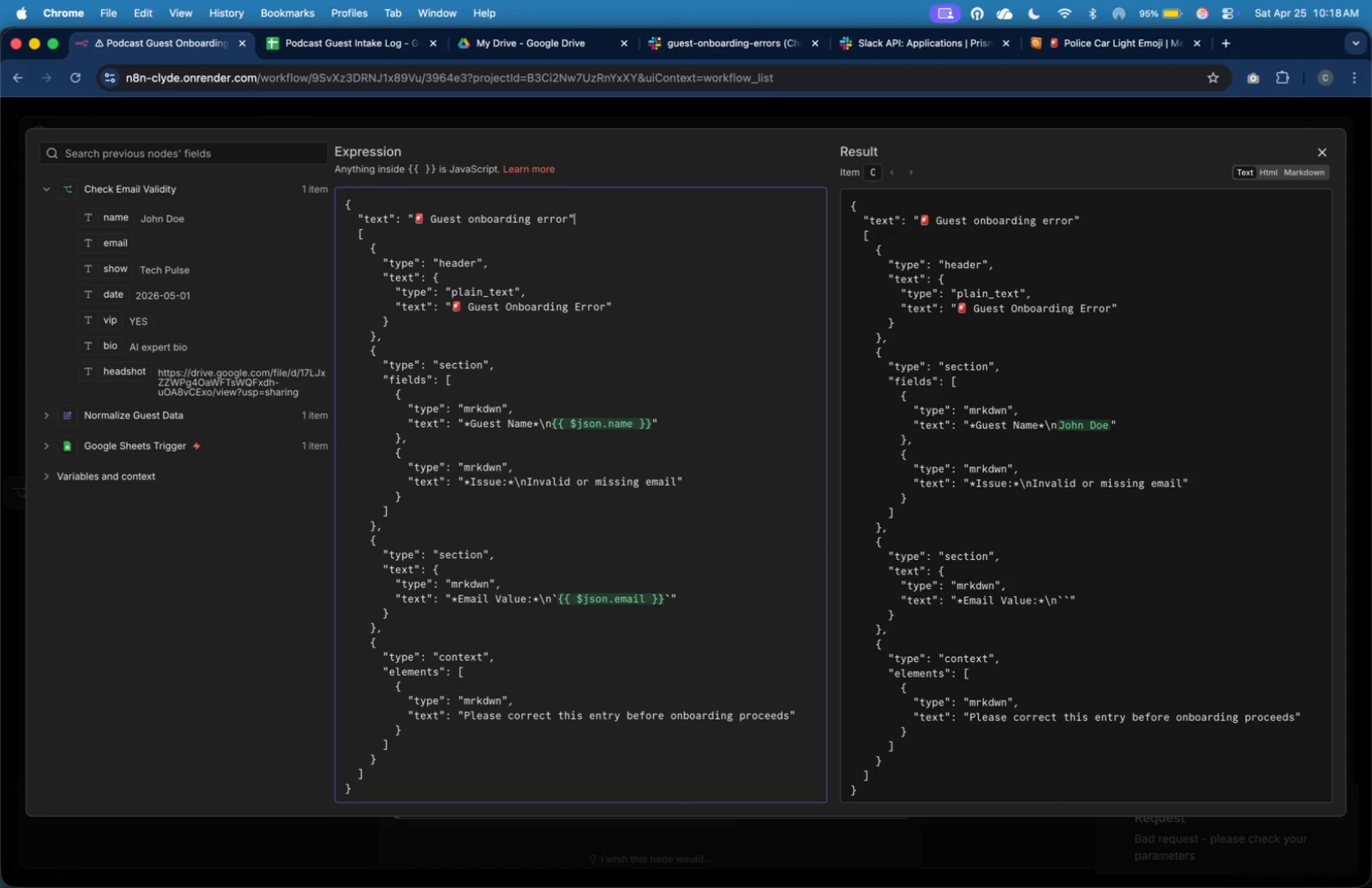 
key(ArrowRight)
 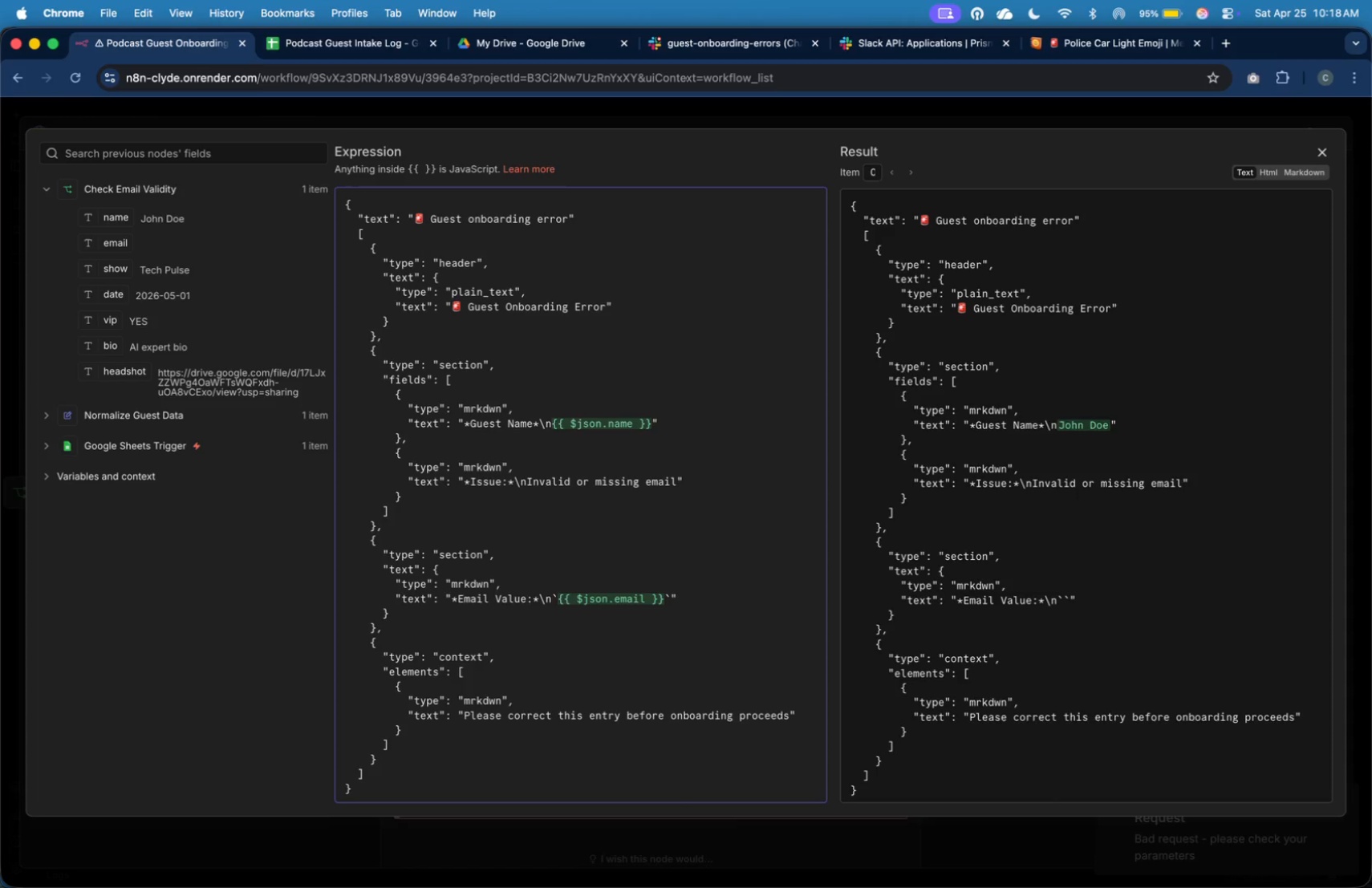 
key(Comma)
 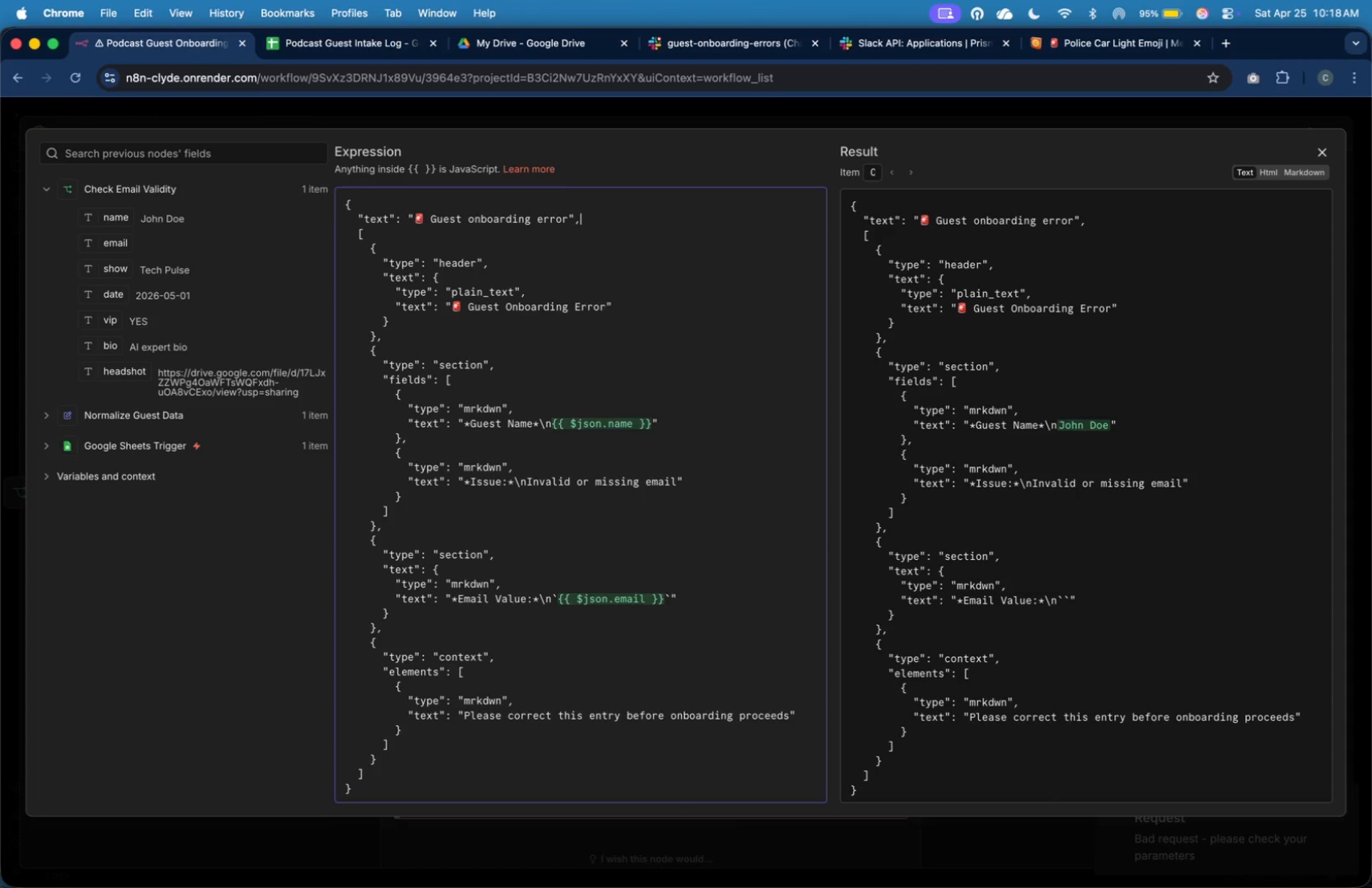 
key(Enter)
 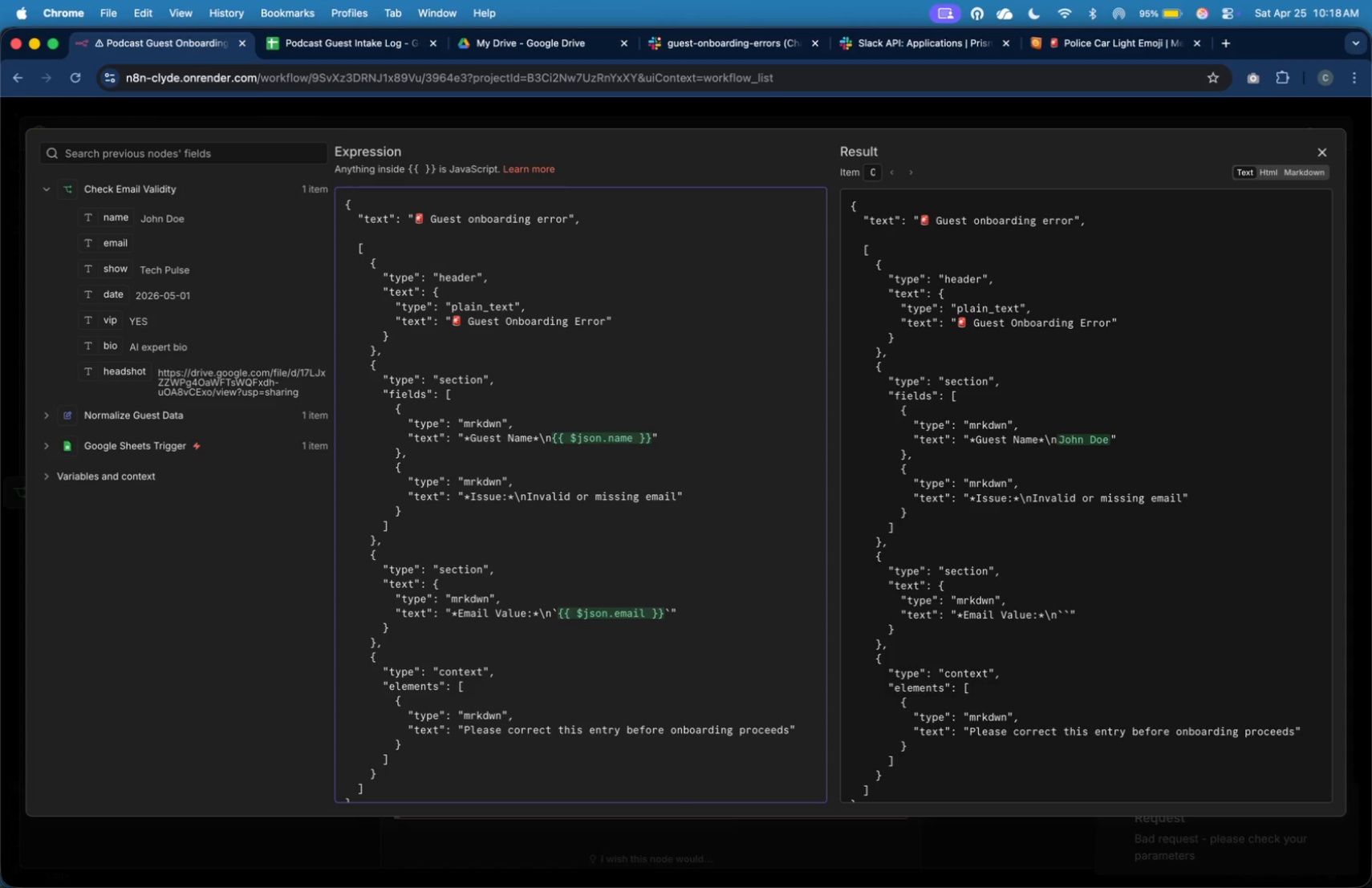 
key(Tab)
 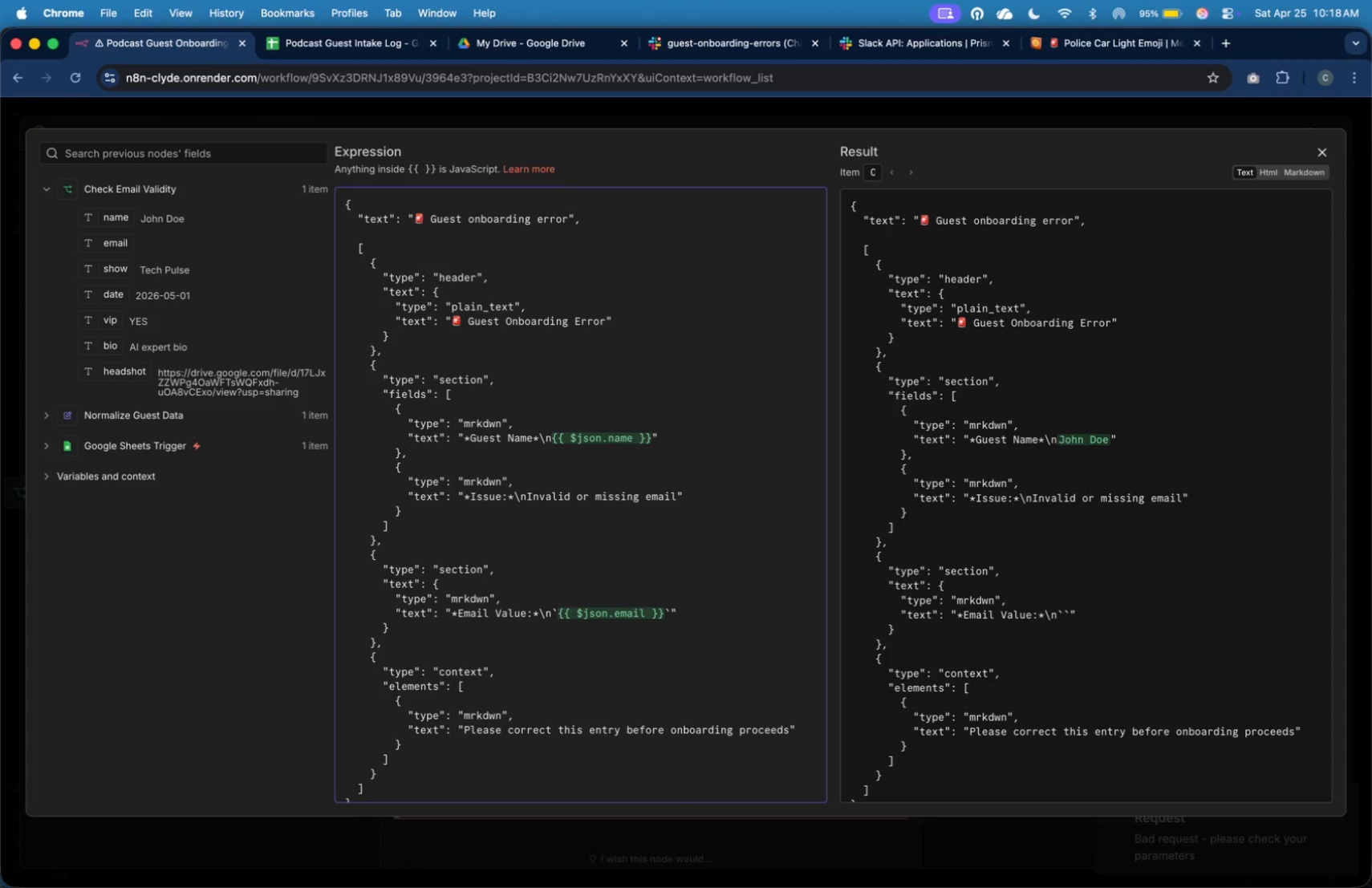 
key(Shift+Quote)
 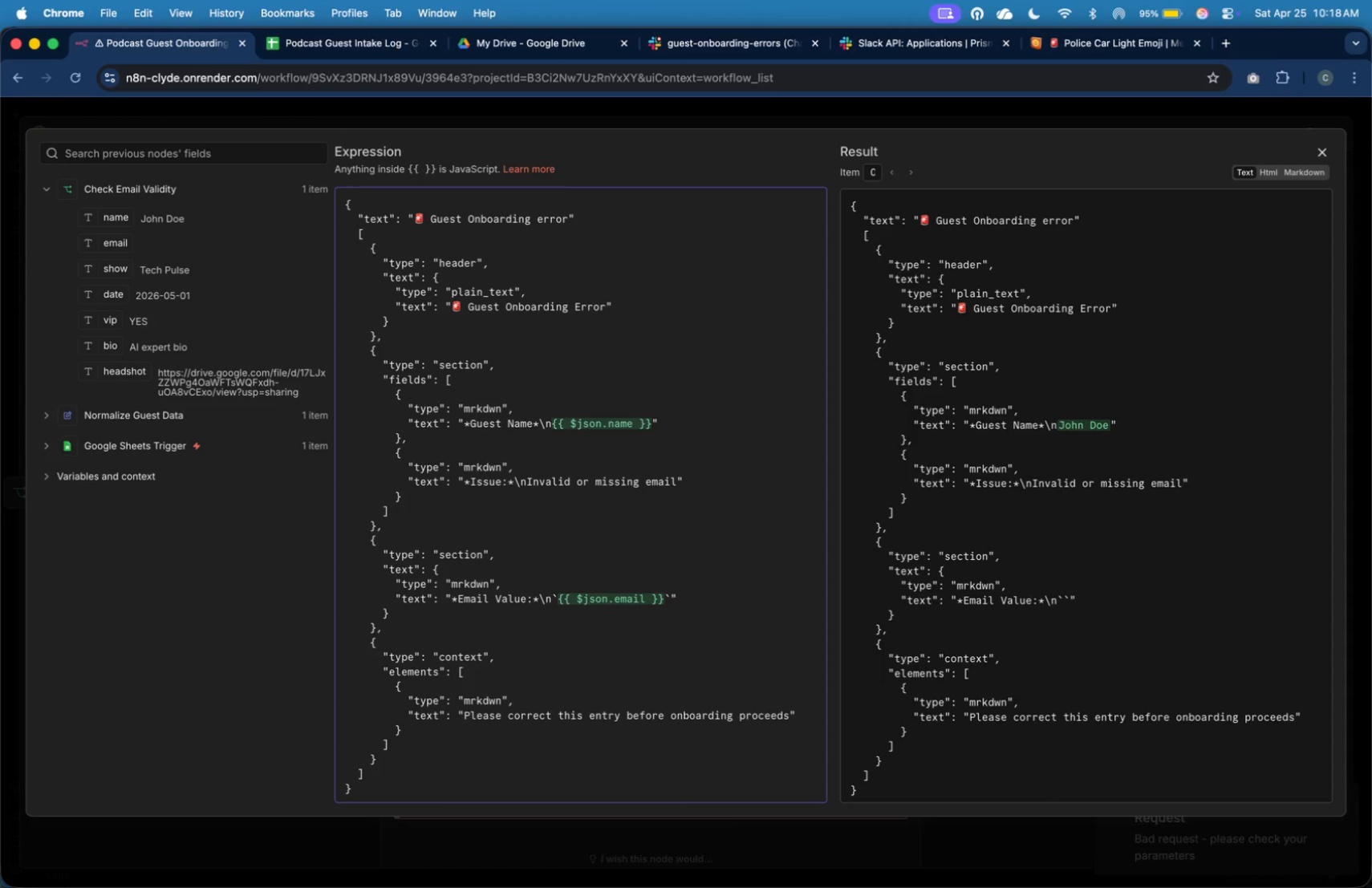 
key(ArrowDown)
 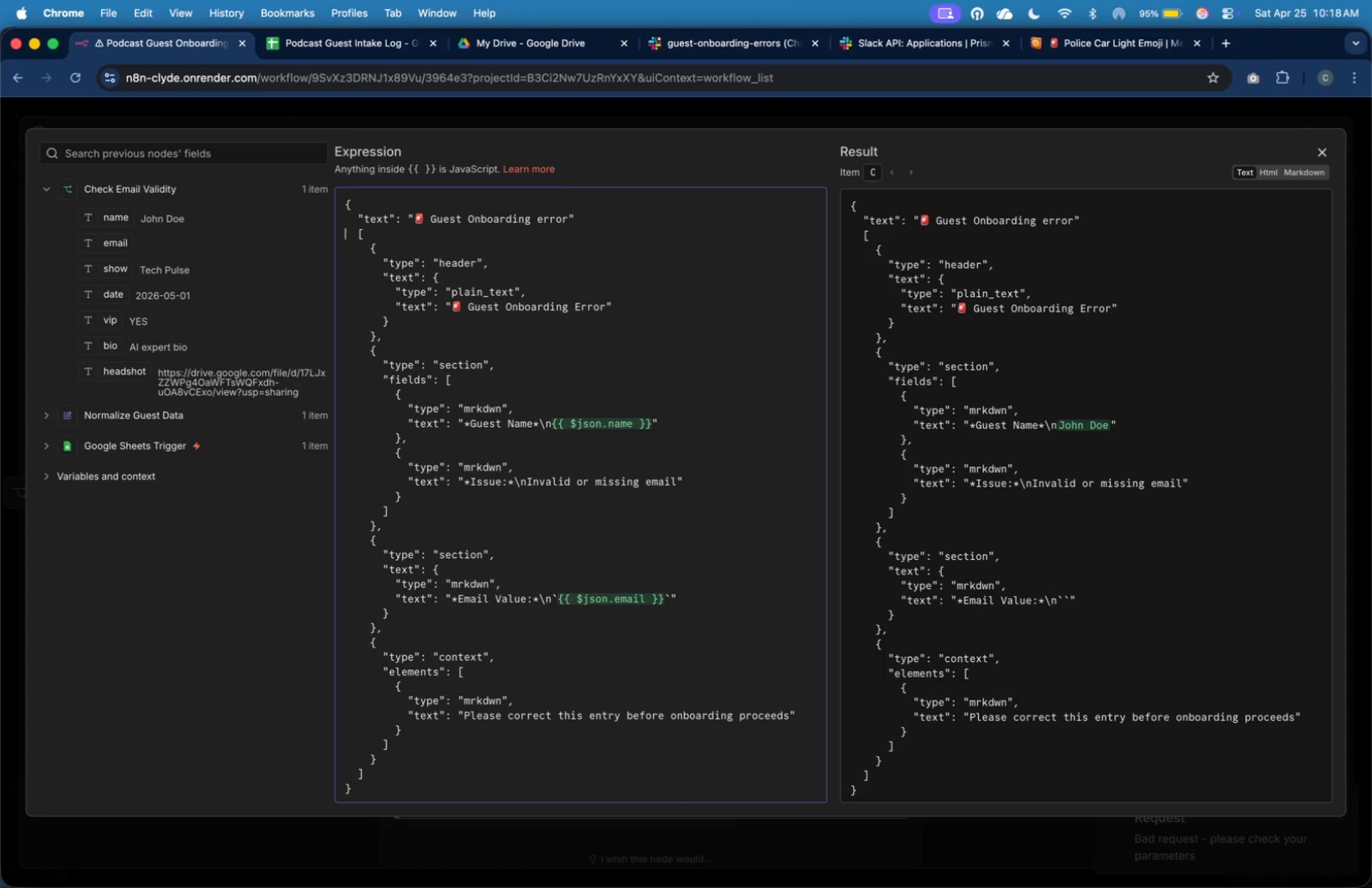 
key(ArrowDown)
 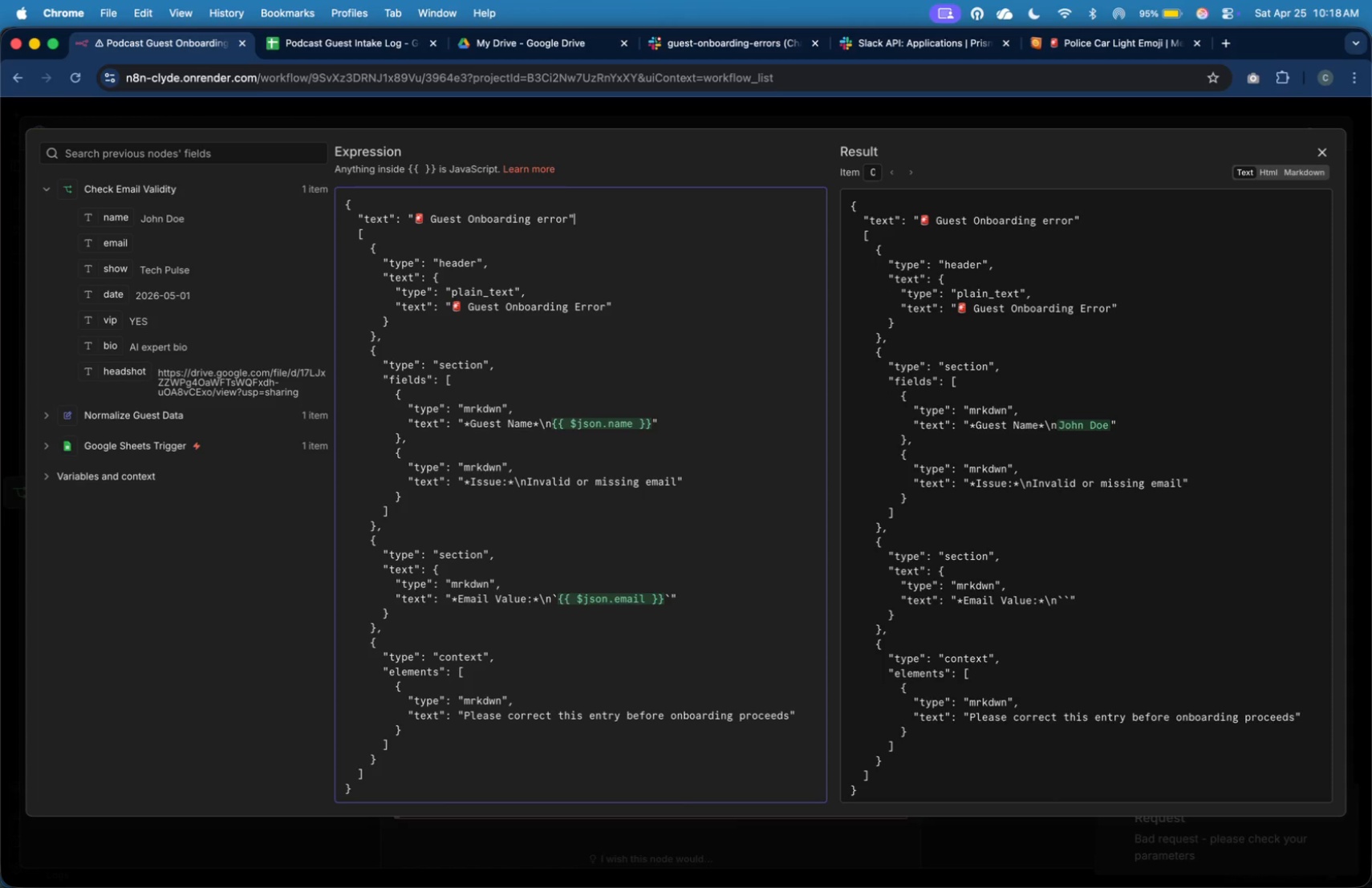 
key(ArrowLeft)
 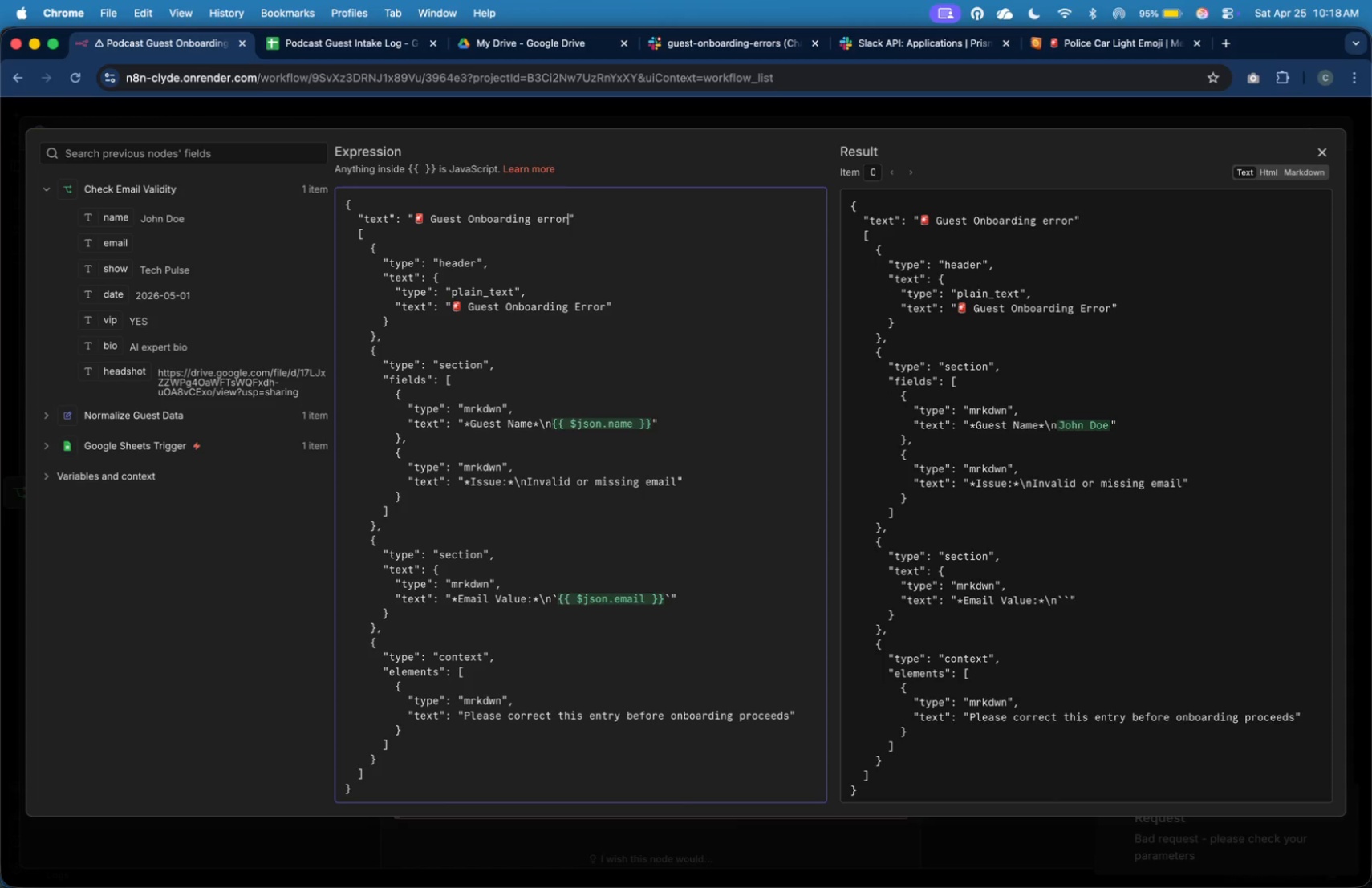 
key(ArrowLeft)
 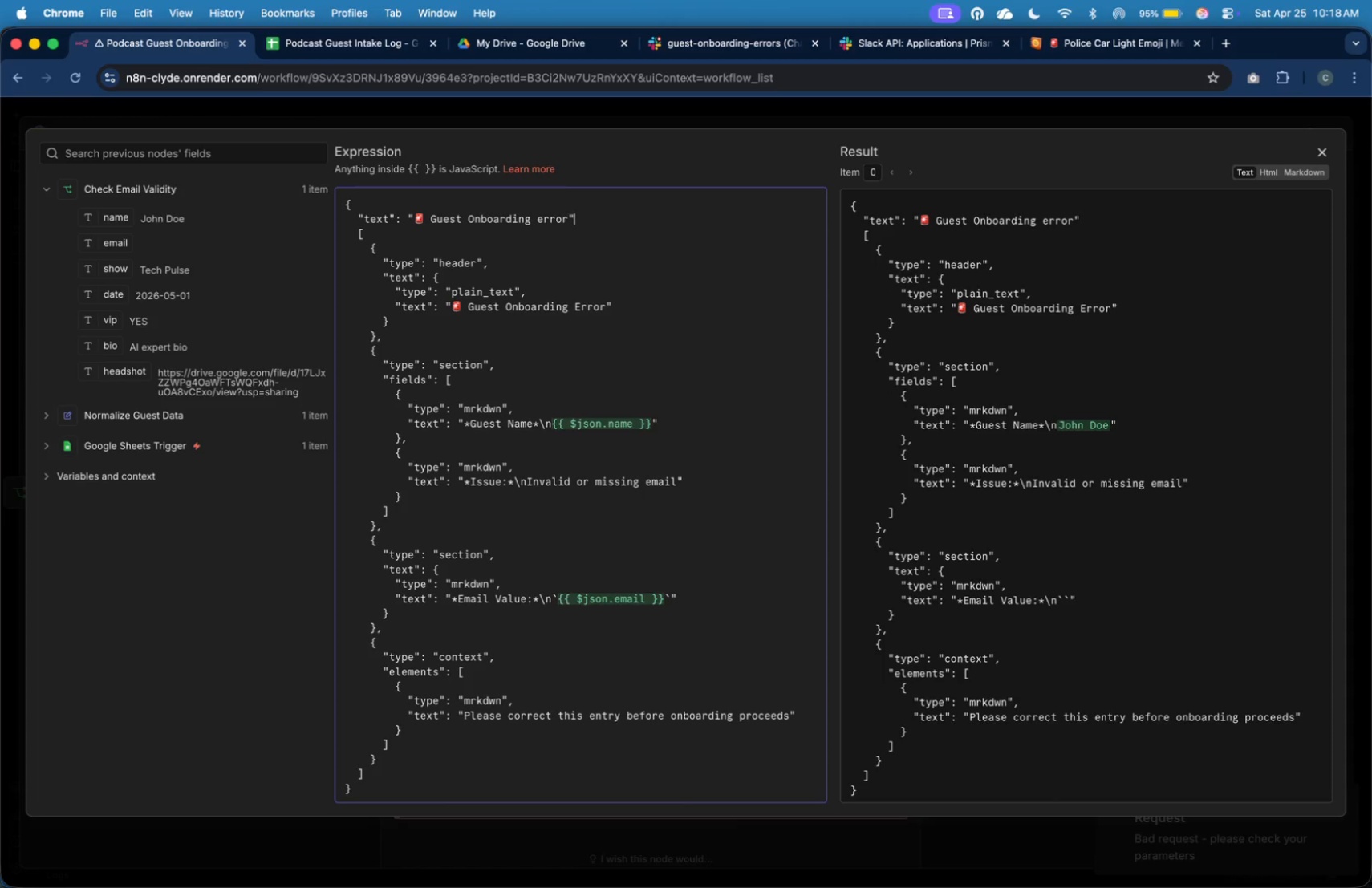 
key(ArrowRight)
 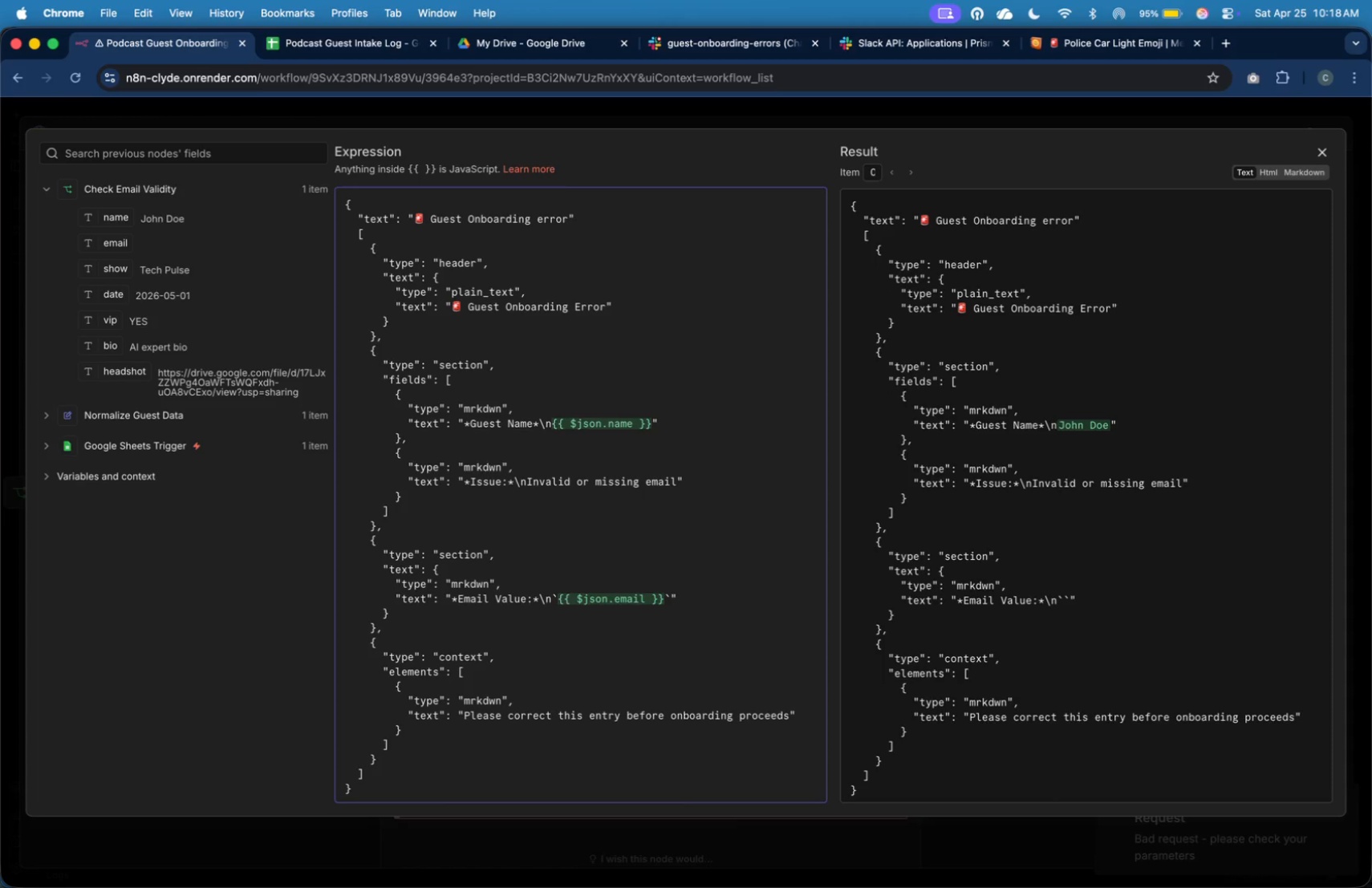 
key(Comma)
 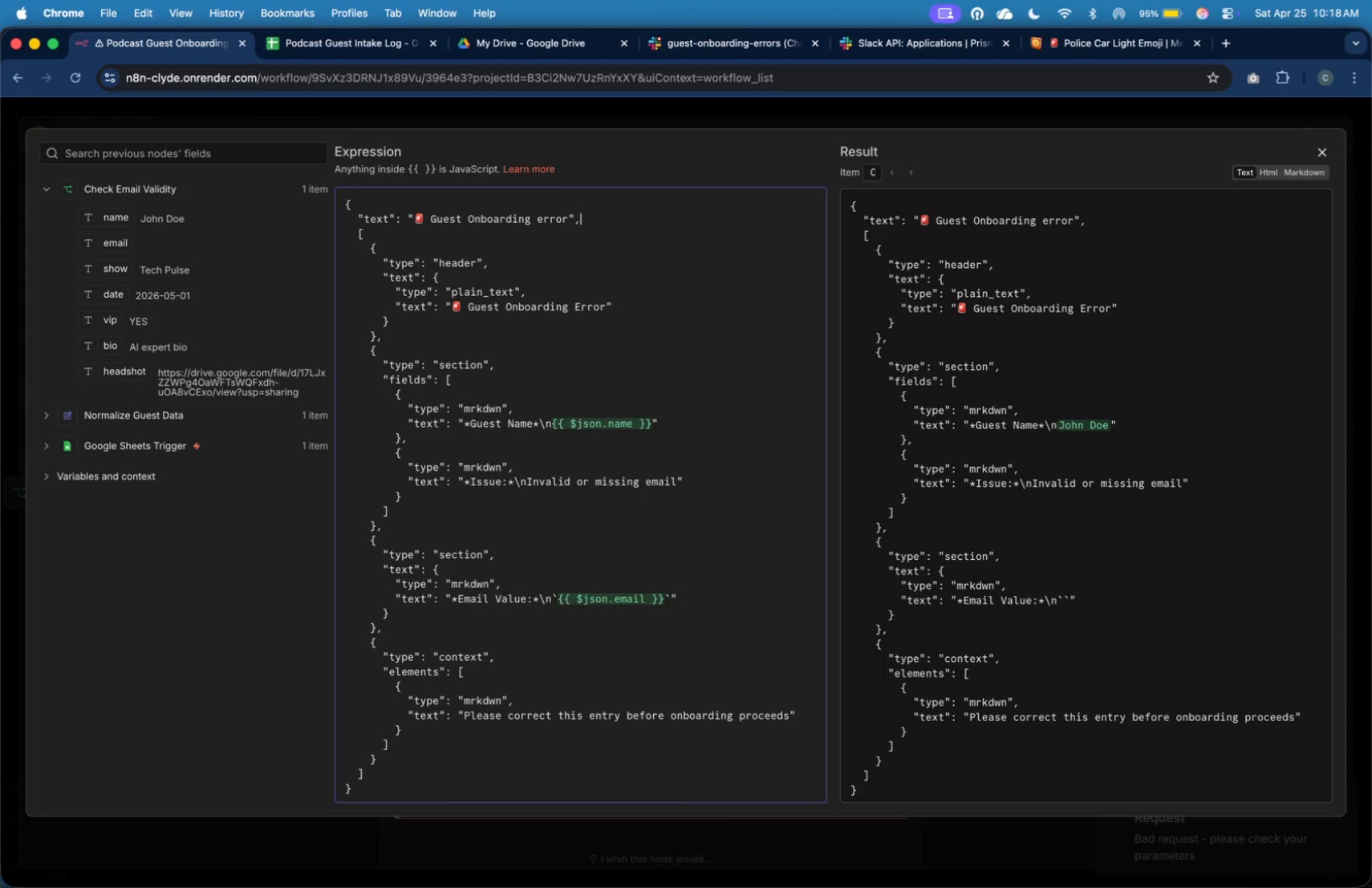 
key(Enter)
 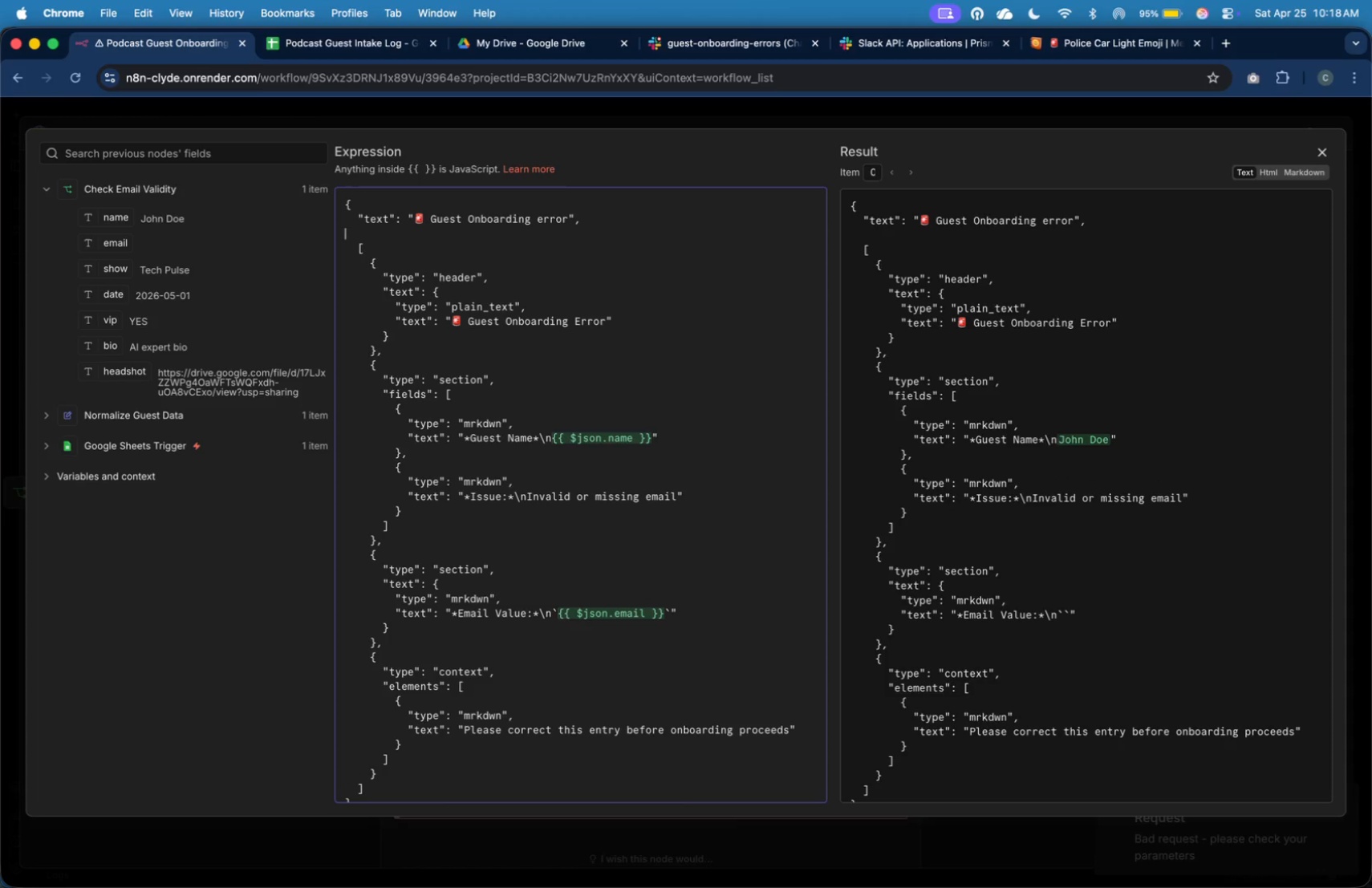 
key(Tab)
type("blx)
key(Backspace)
type(oxk)
 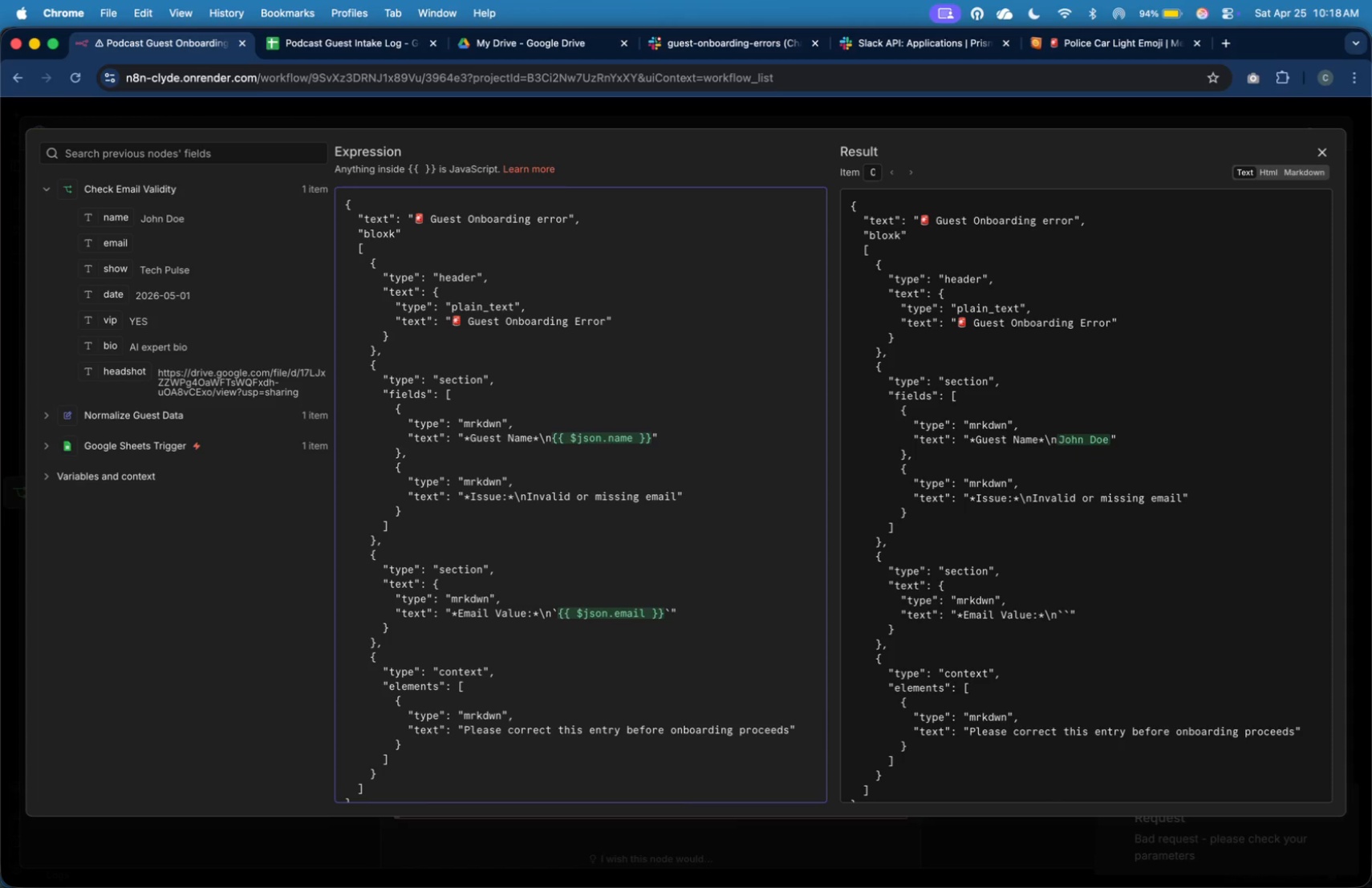 
key(ArrowLeft)
 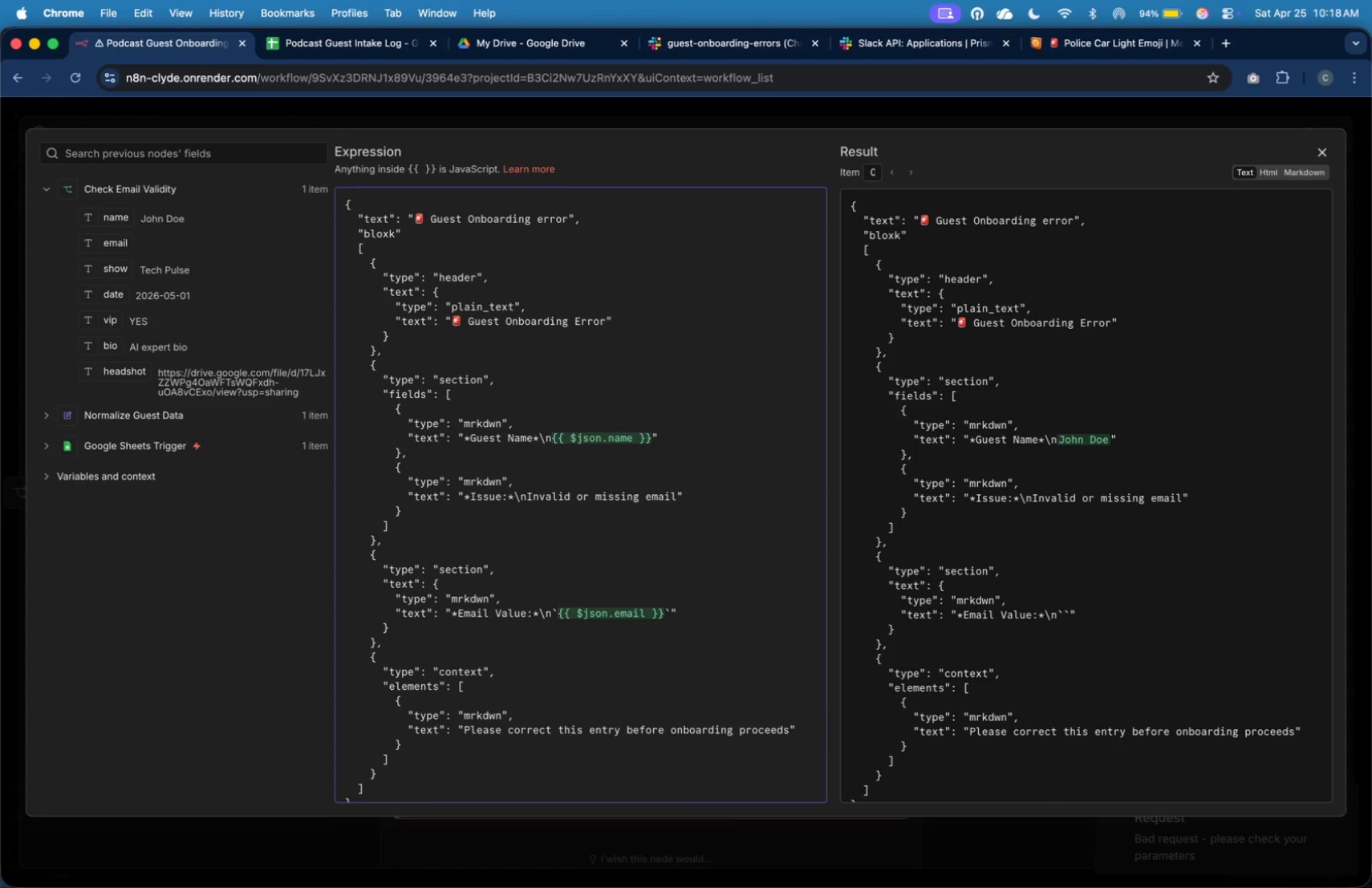 
key(Backspace)
 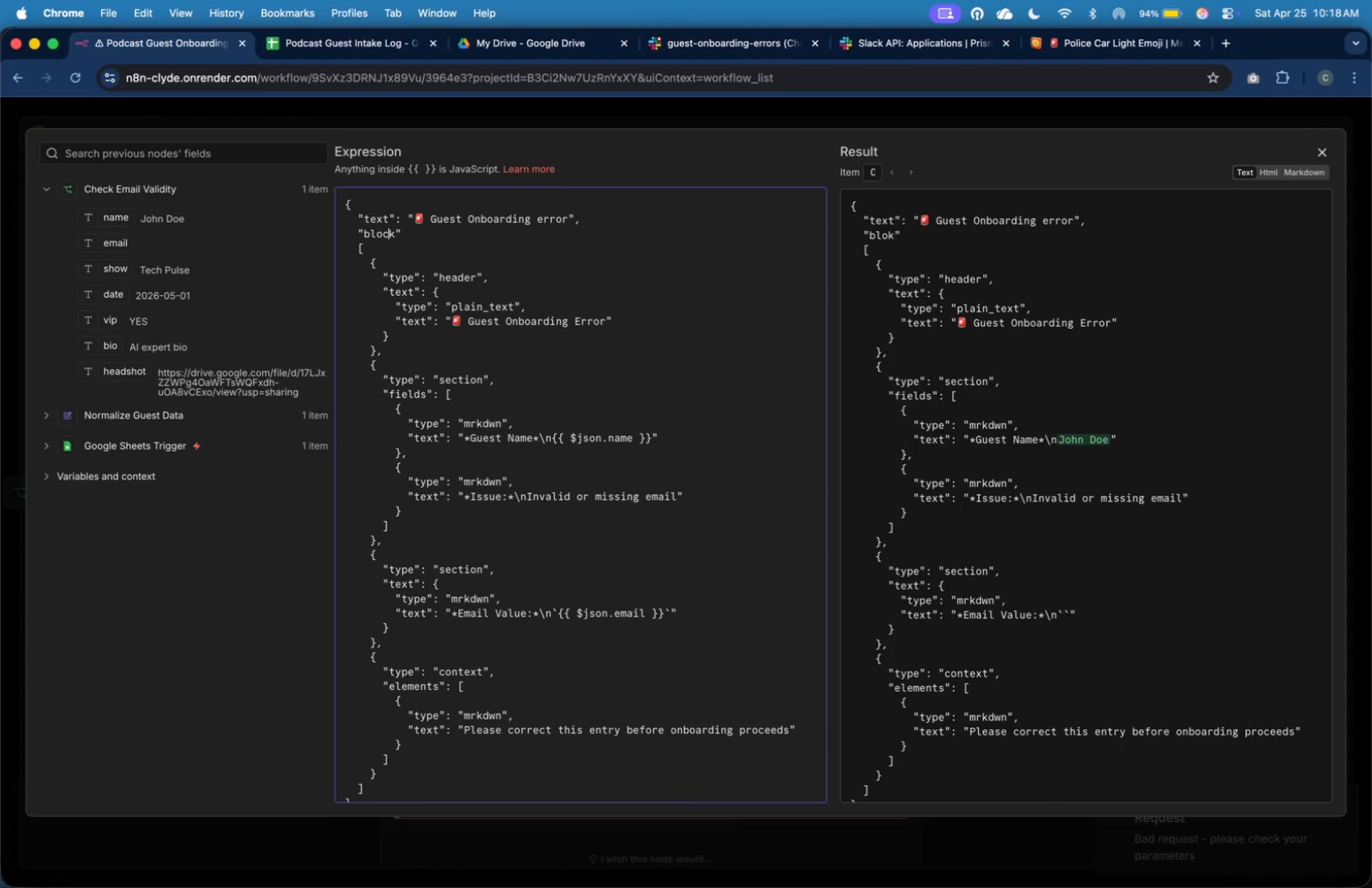 
key(C)
 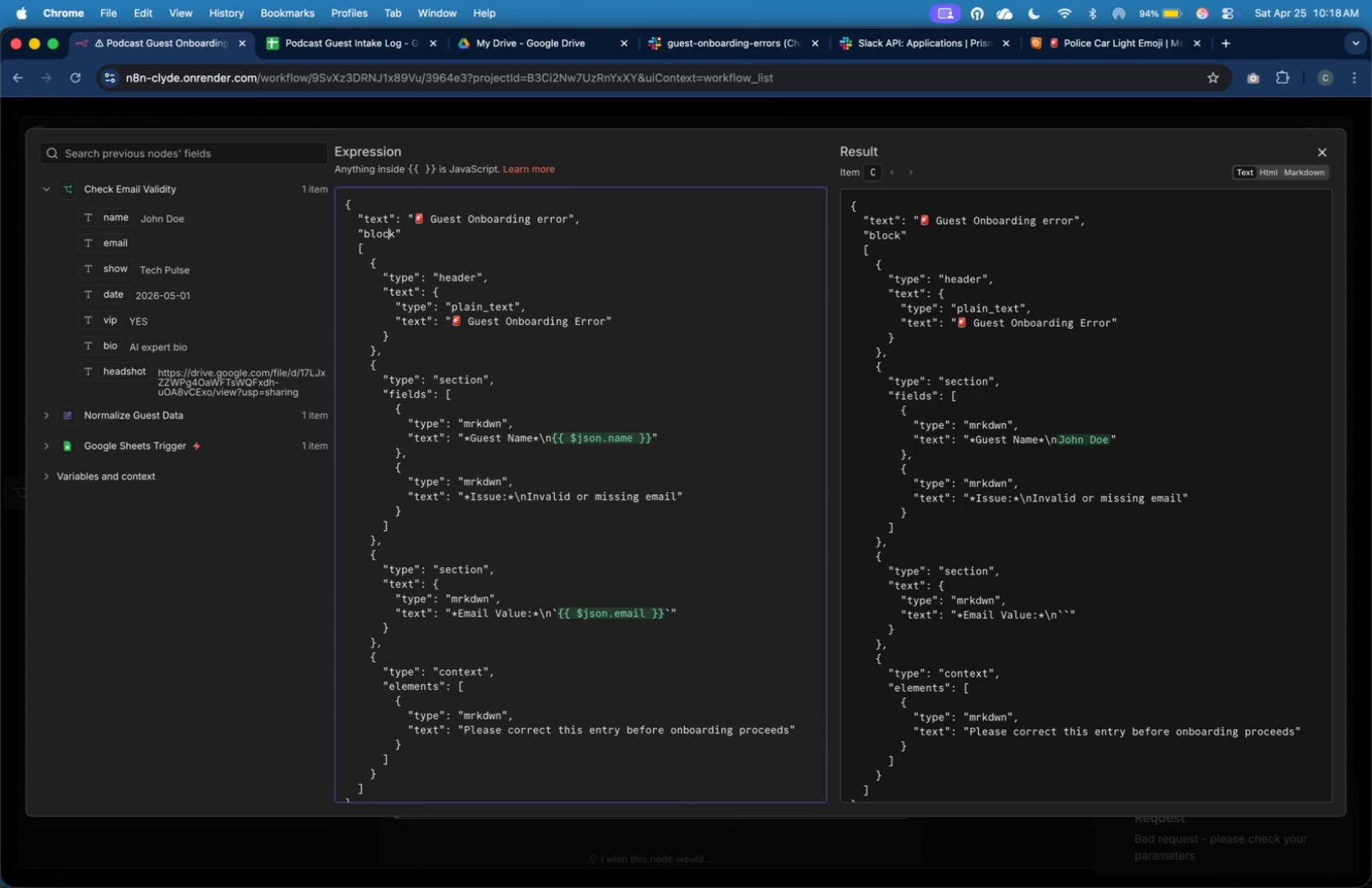 
key(ArrowRight)
 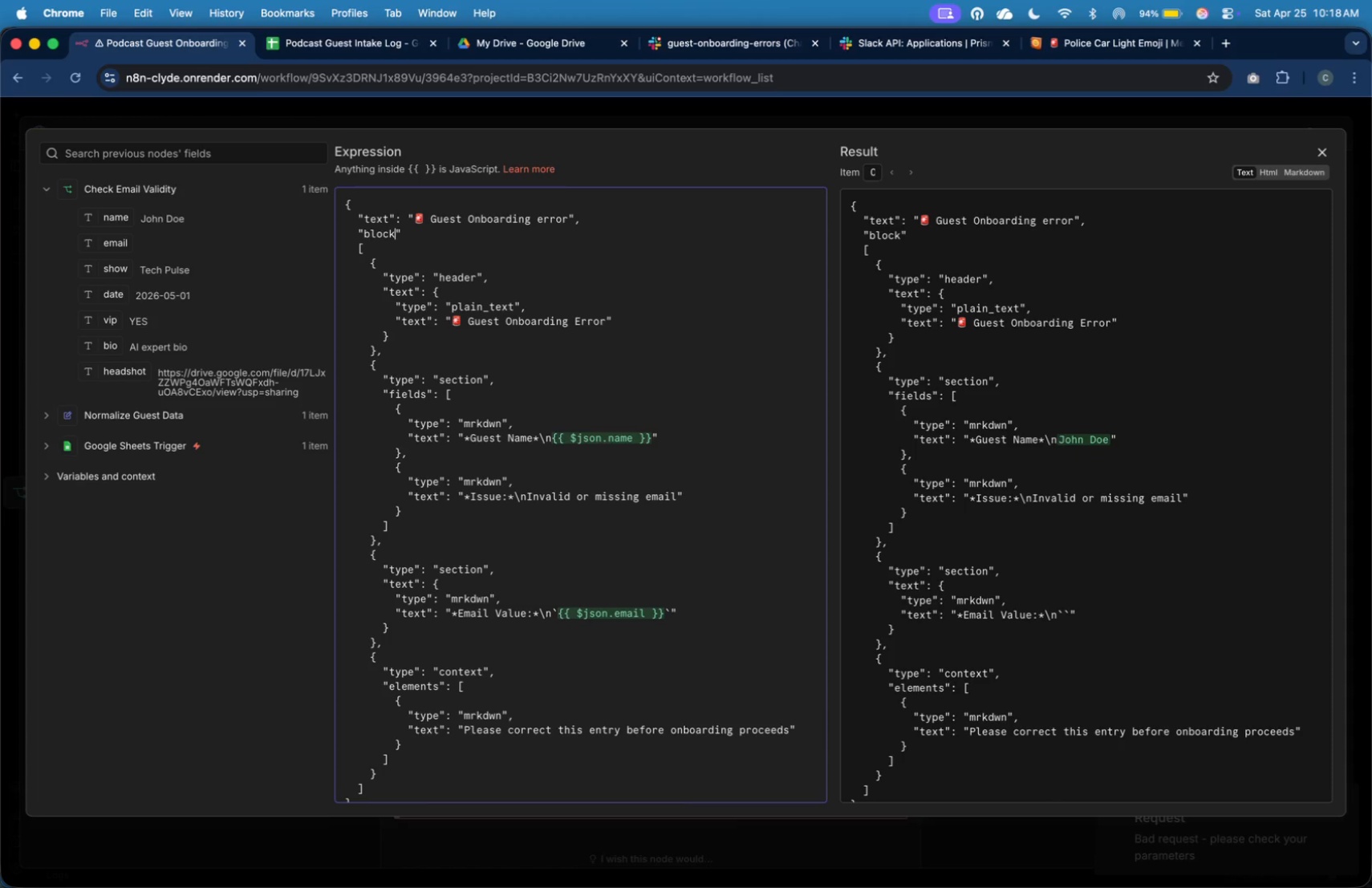 
key(S)
 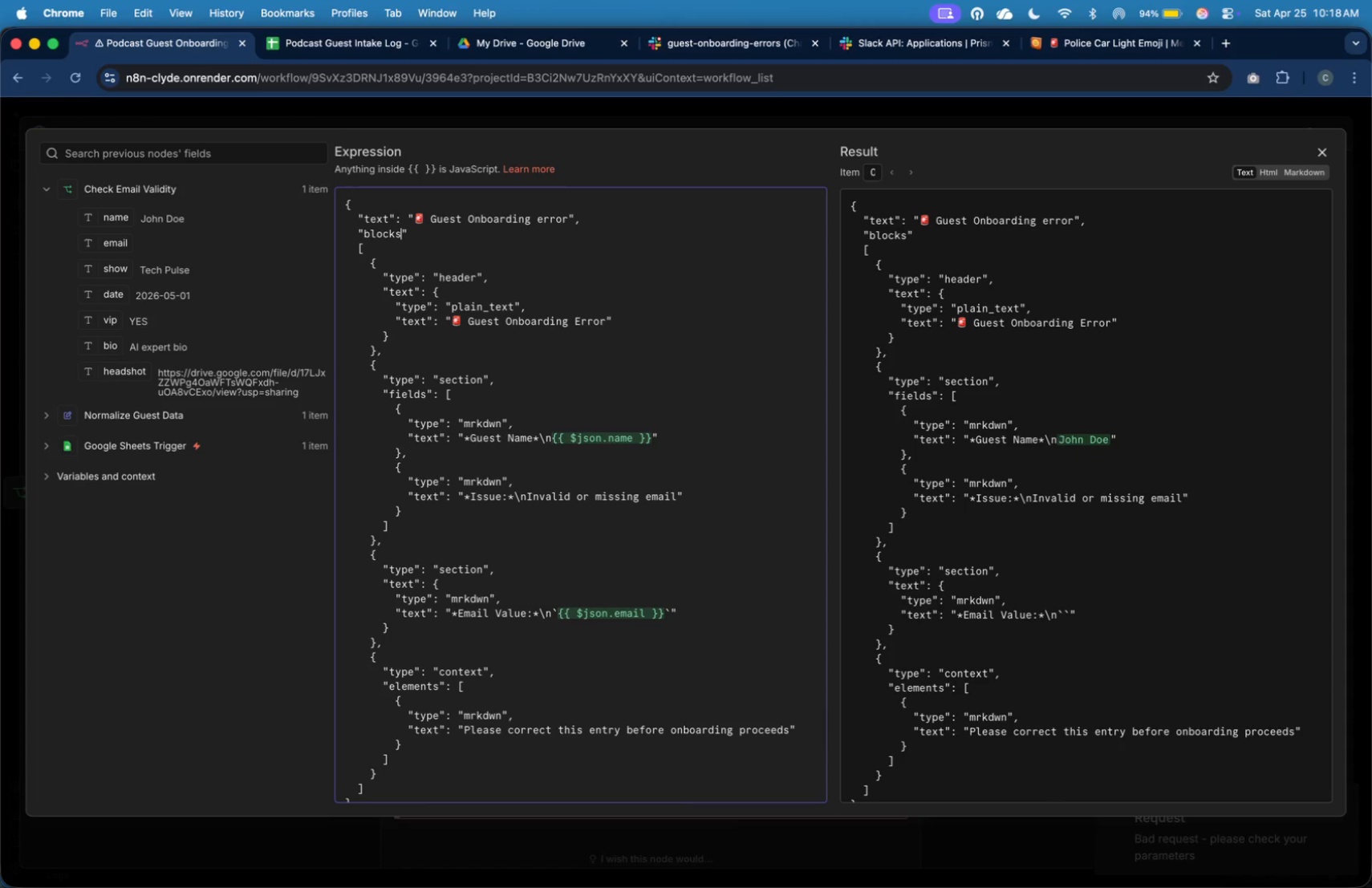 
key(ArrowRight)
 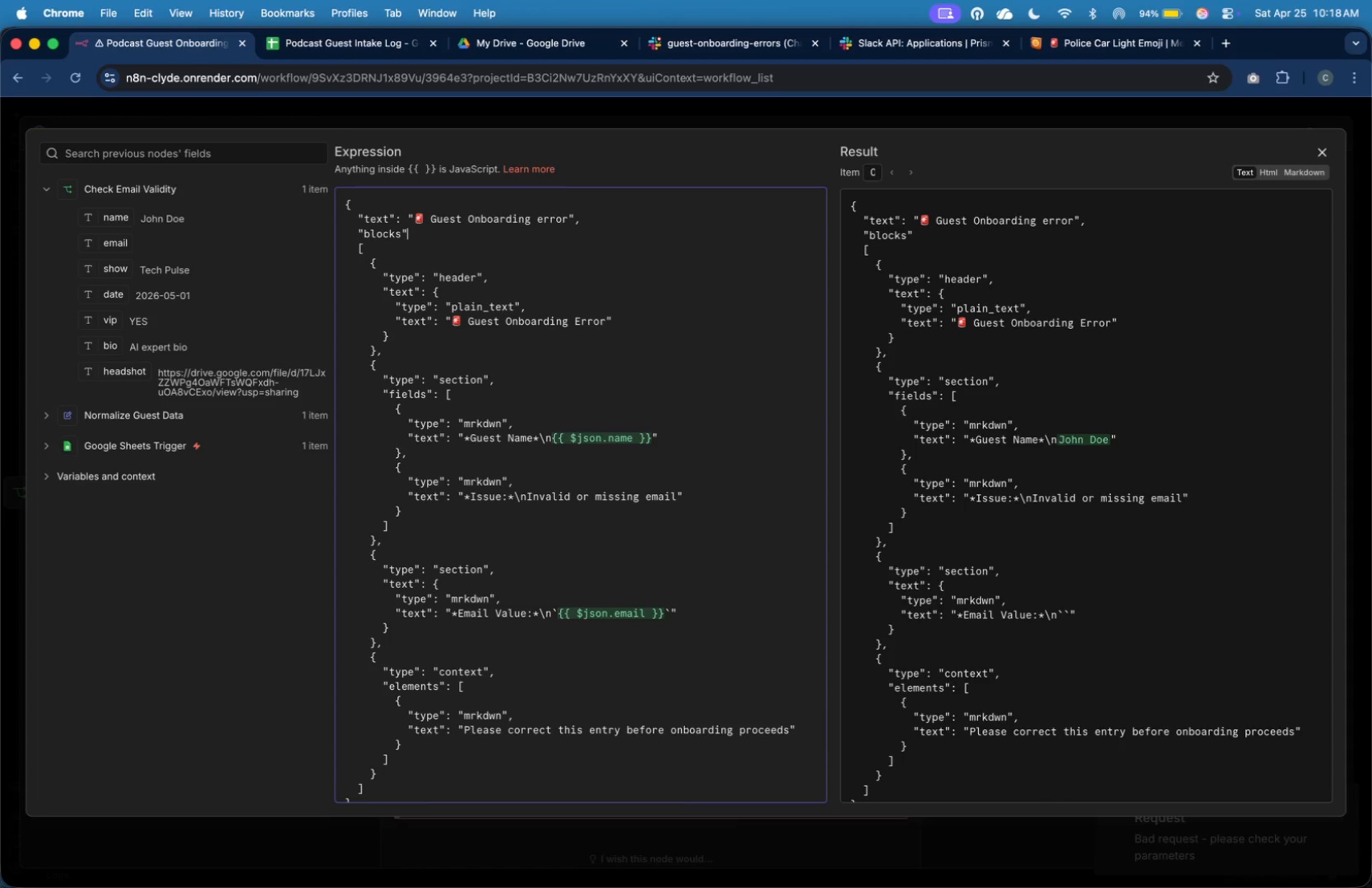 
key(Shift+Semicolon)
 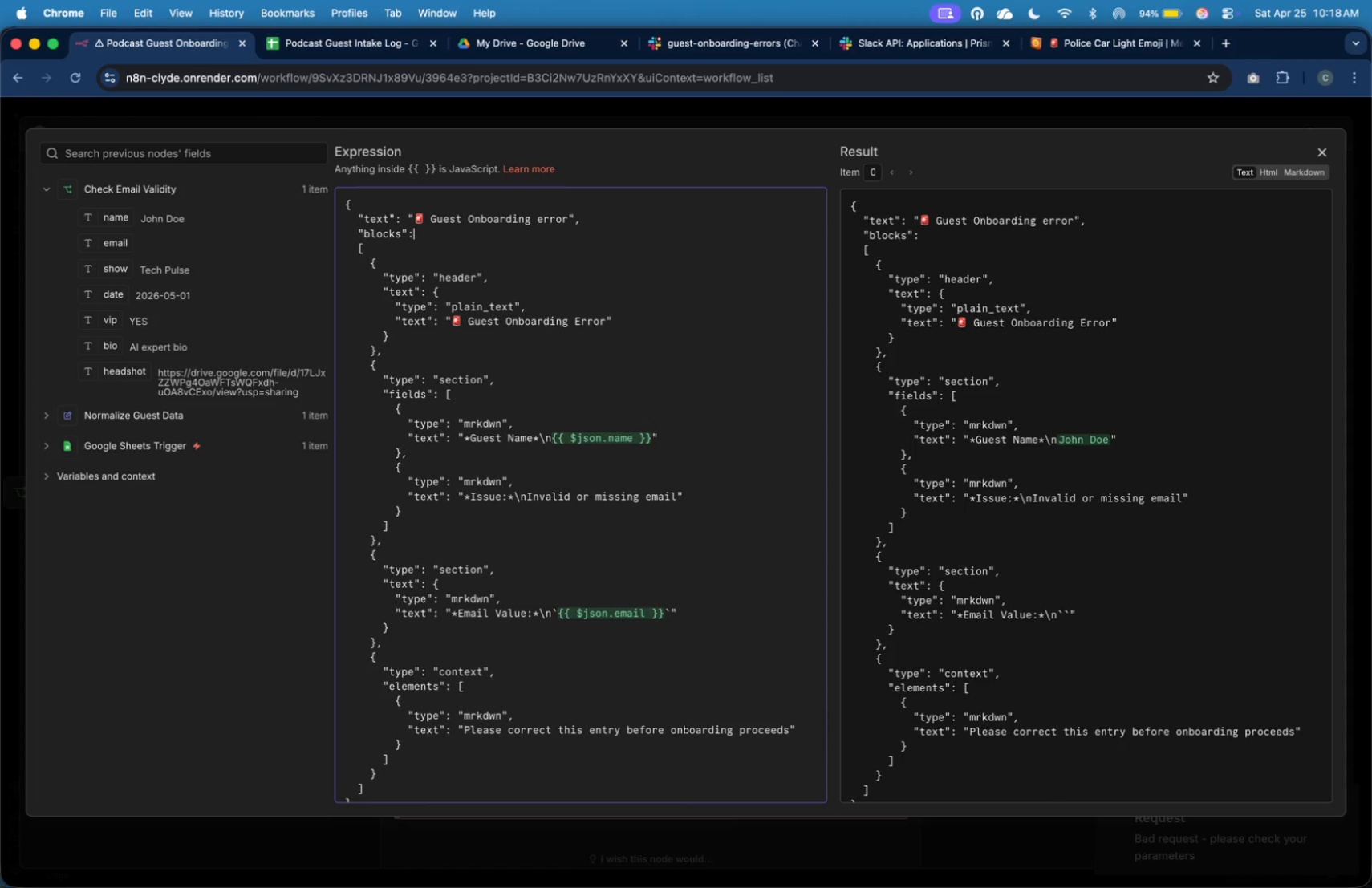 
wait(5.67)
 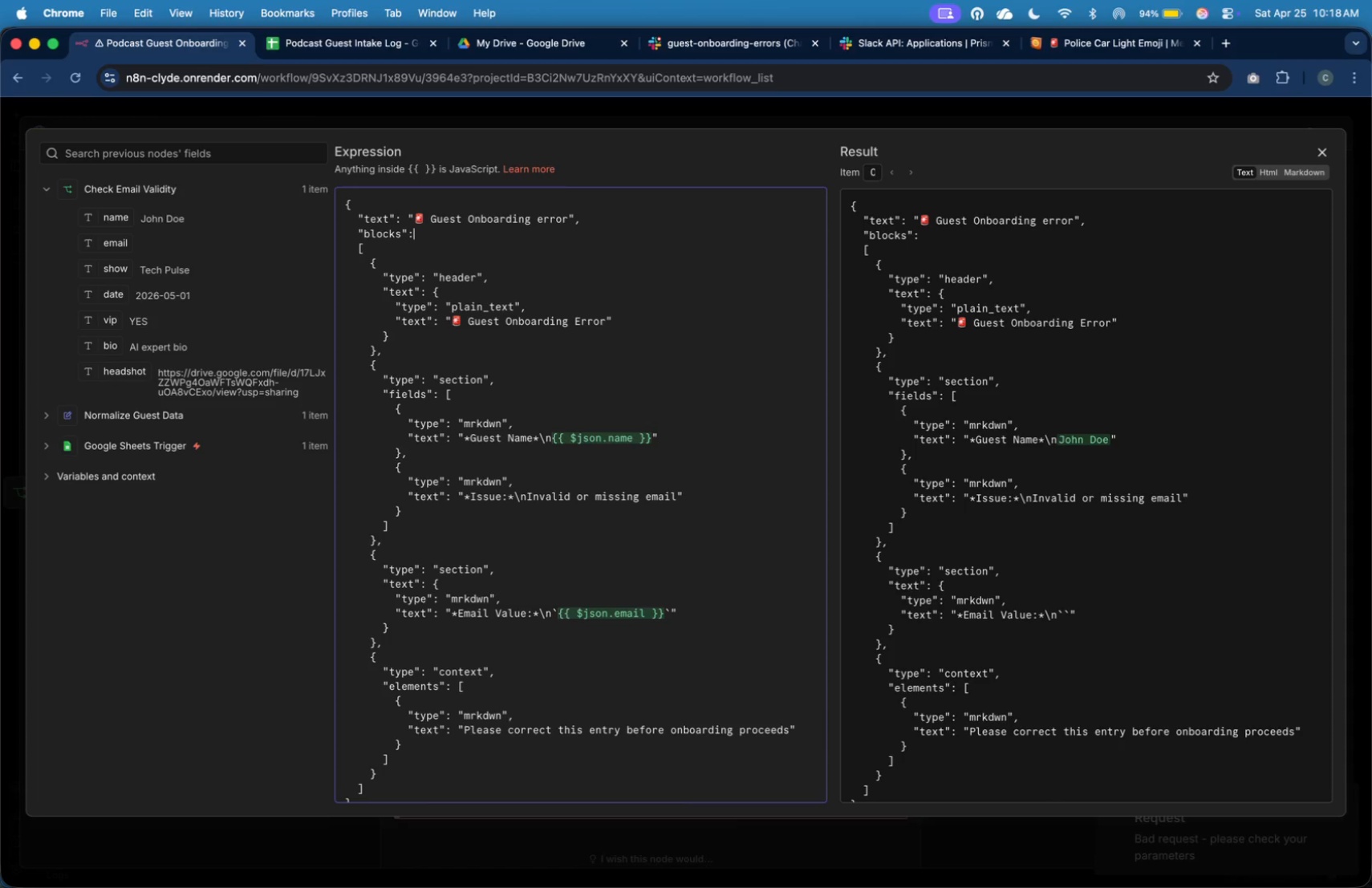 
scroll: coordinate [785, 617], scroll_direction: down, amount: 16.0
 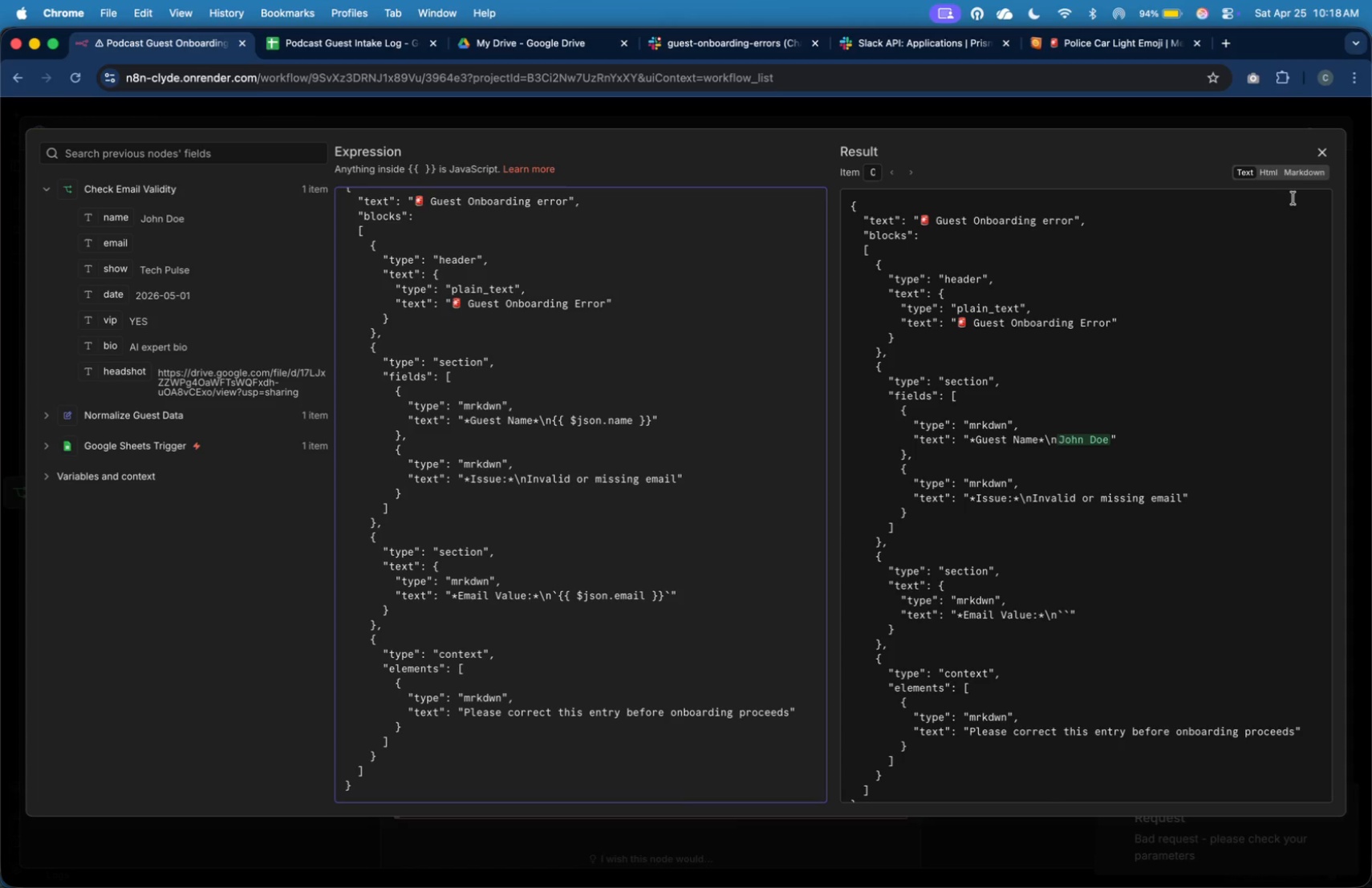 
left_click([1320, 160])
 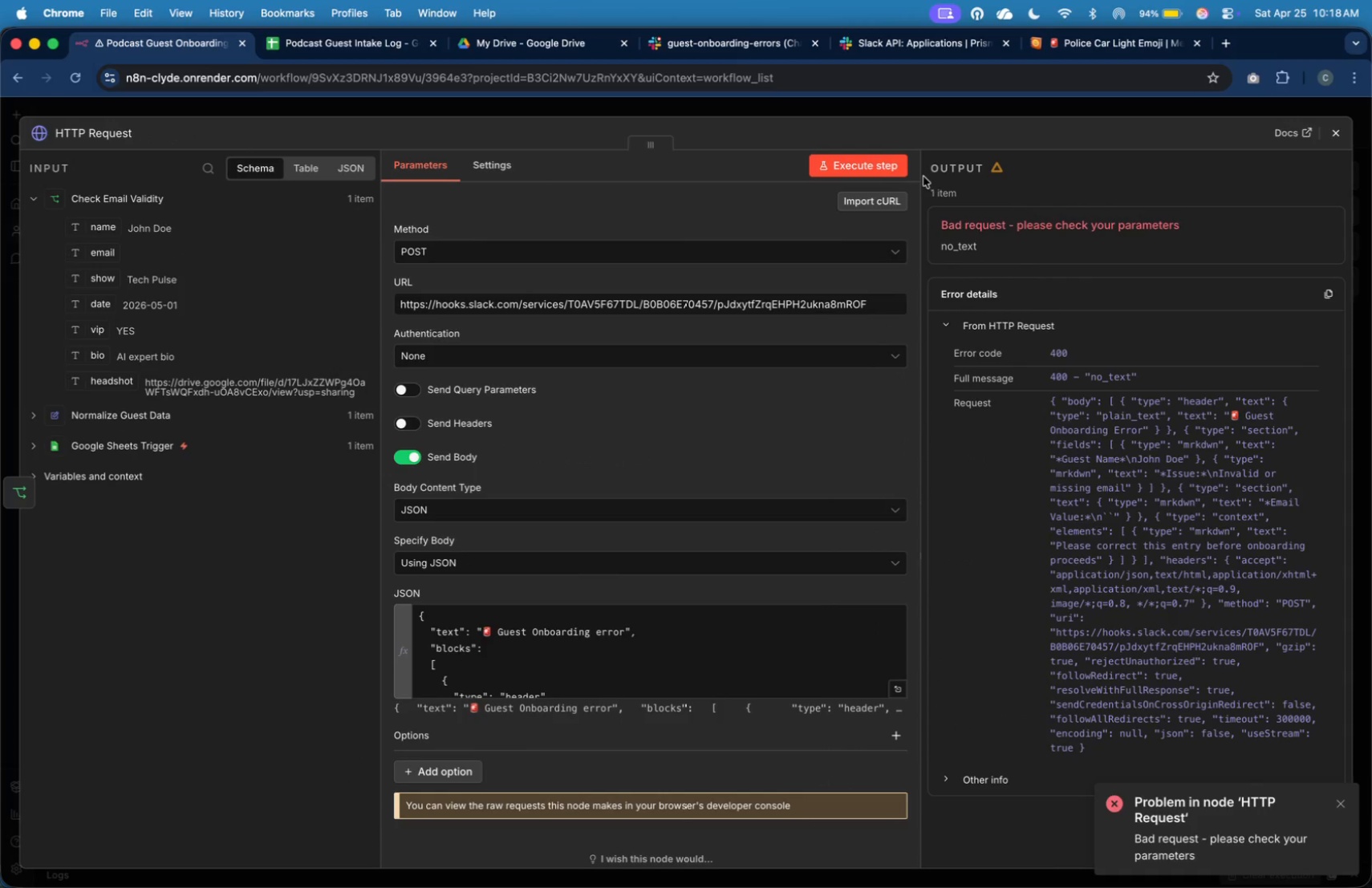 
left_click([906, 172])
 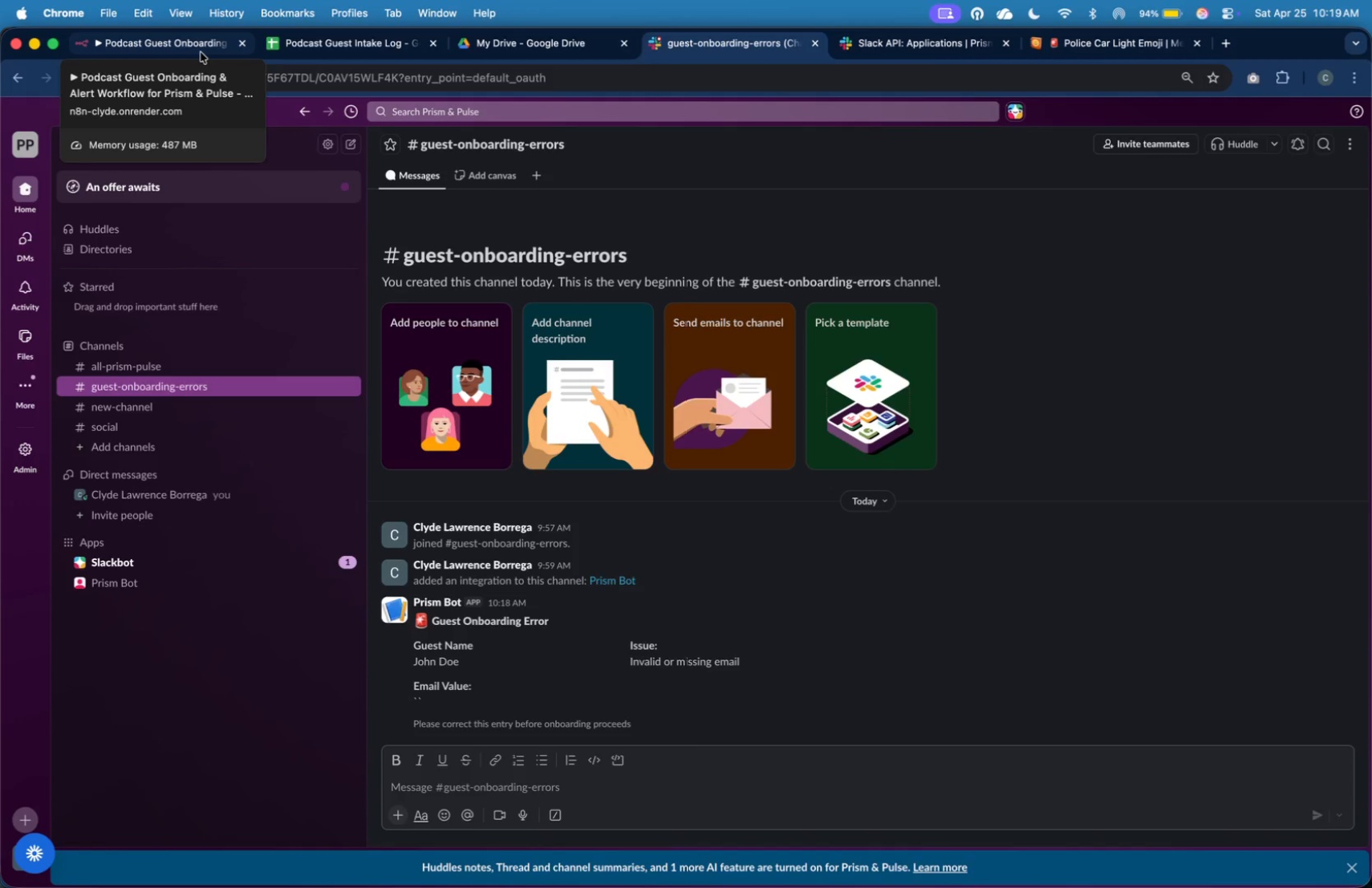 
wait(64.53)
 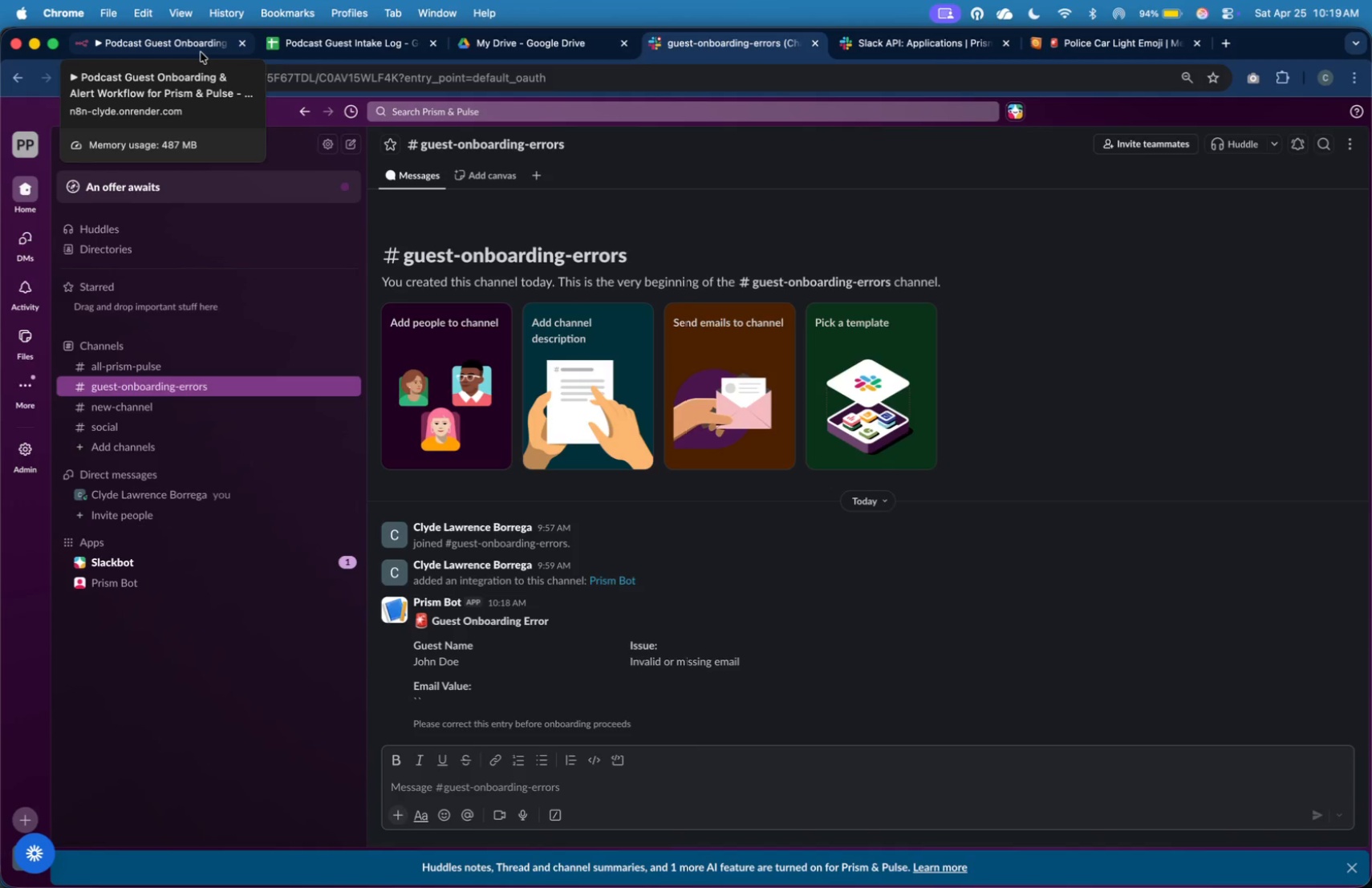 
left_click([201, 52])
 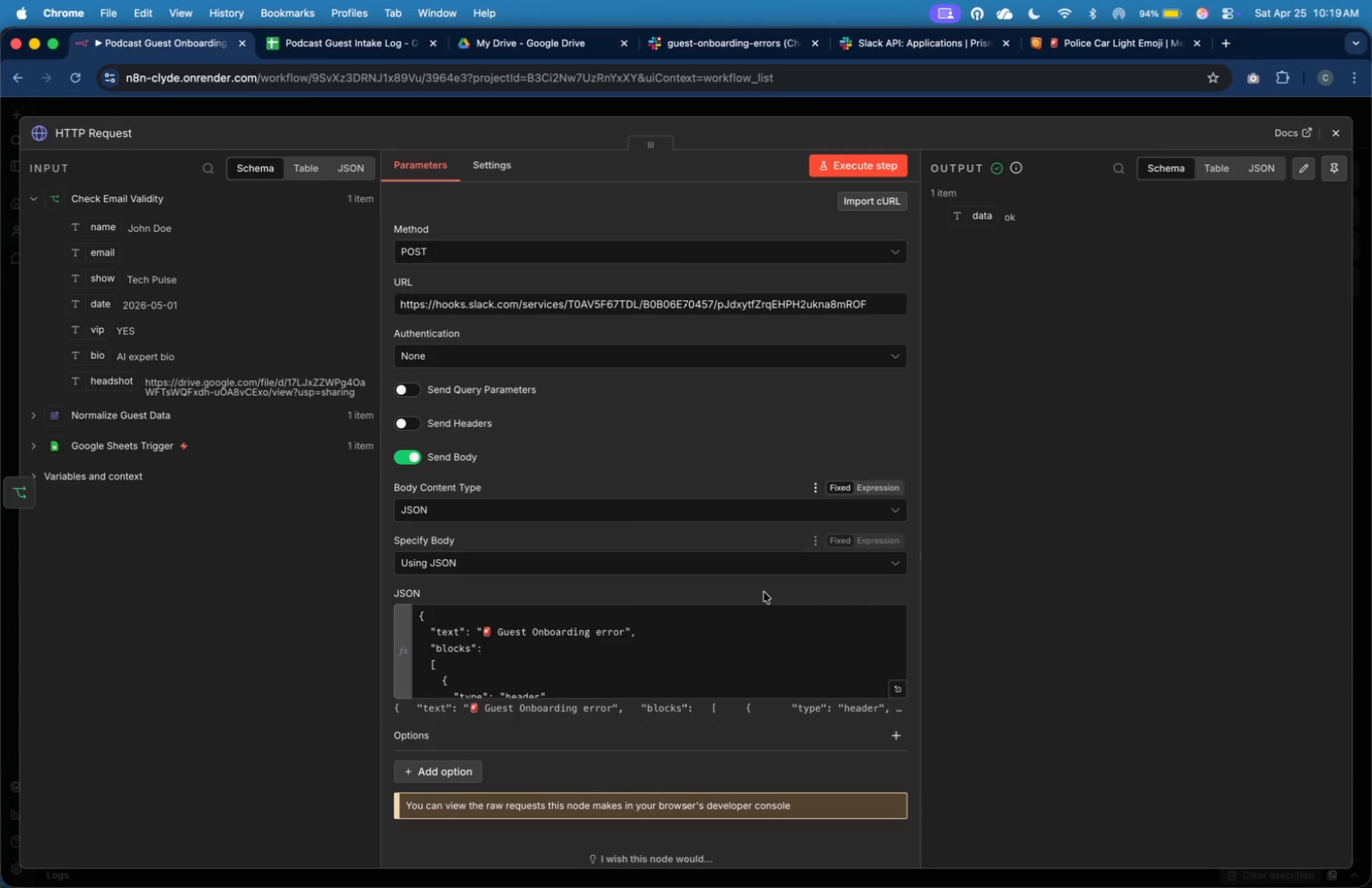 
left_click([893, 688])
 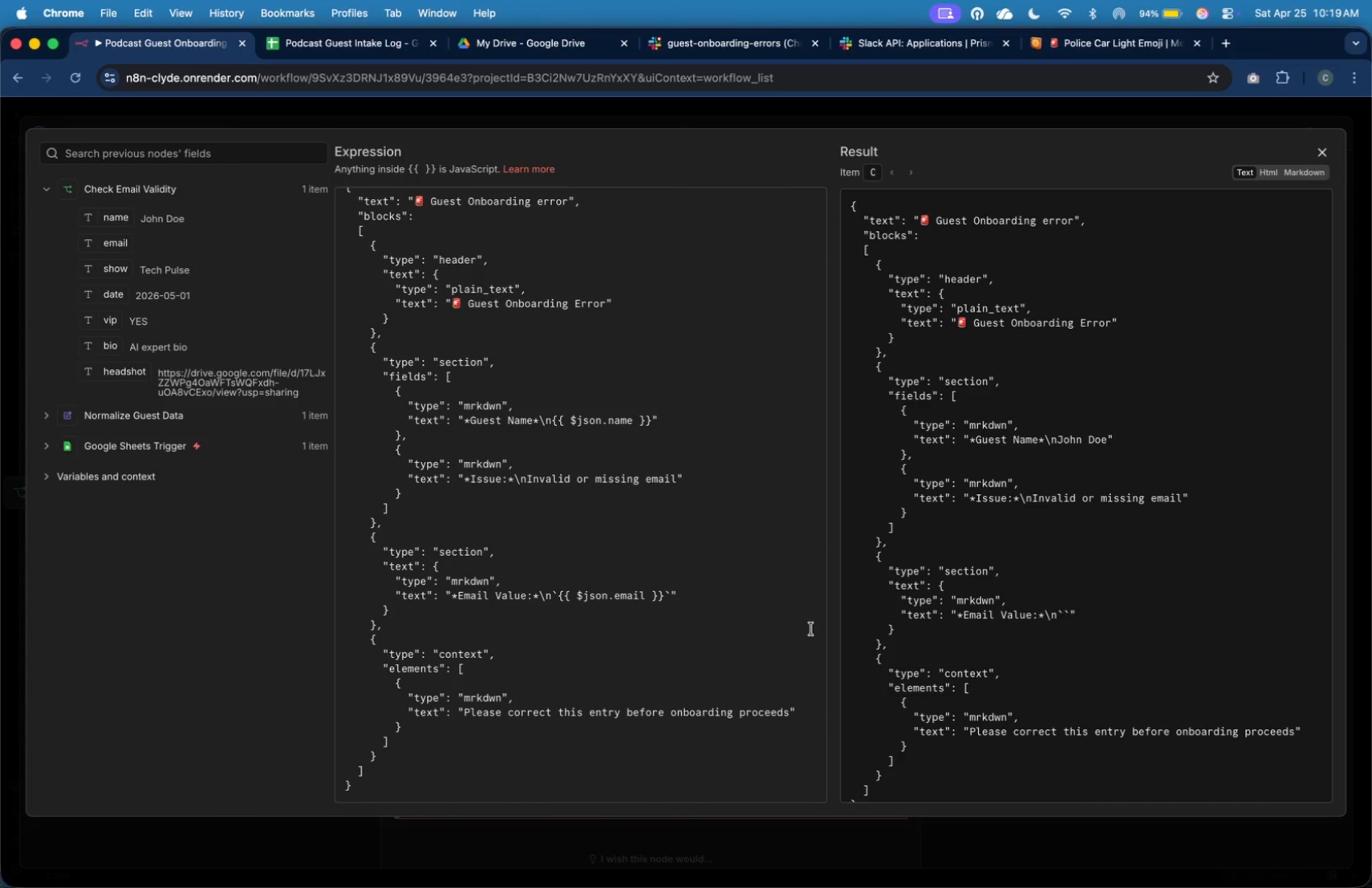 
left_click([749, 594])
 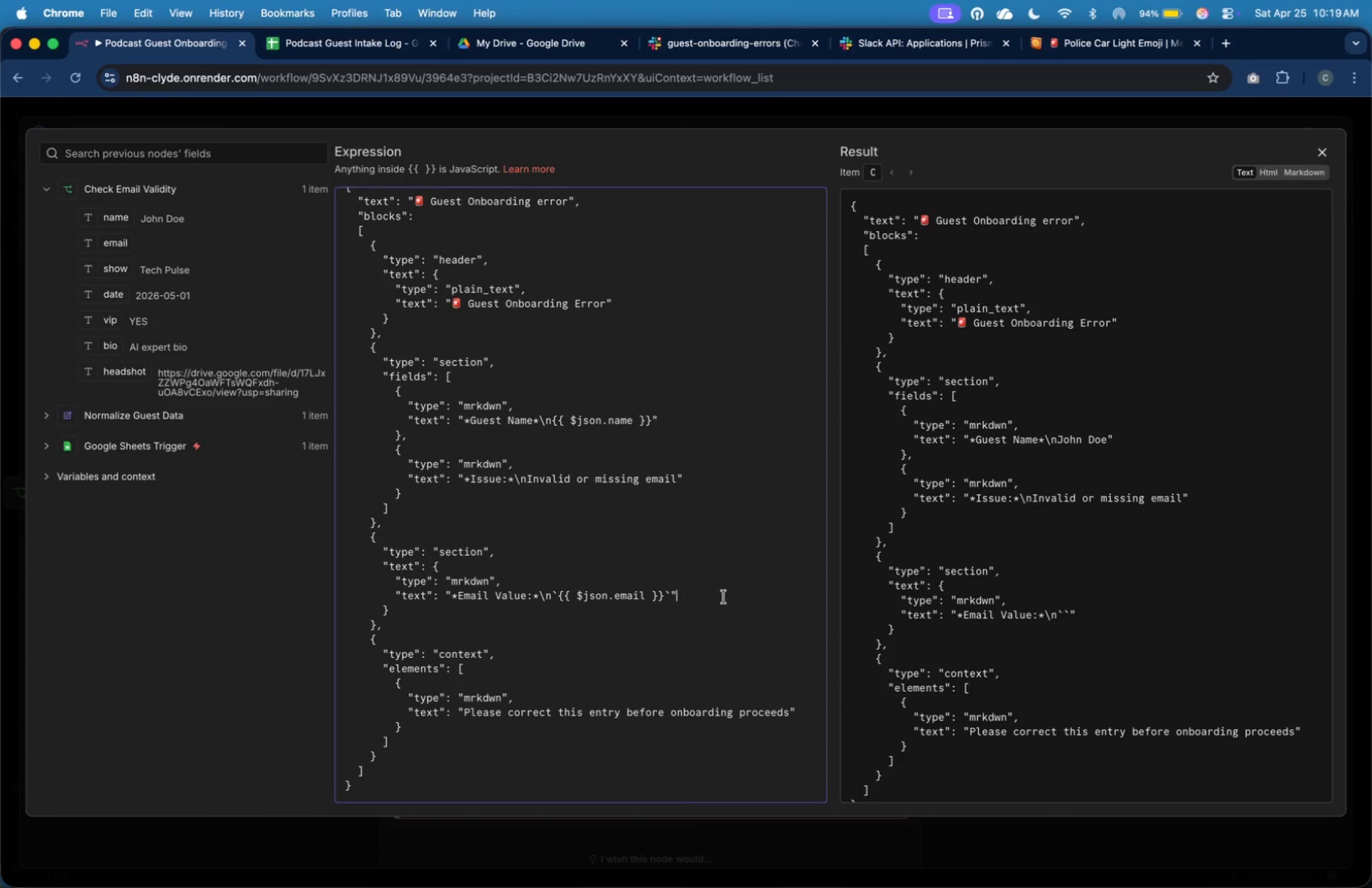 
left_click([720, 597])
 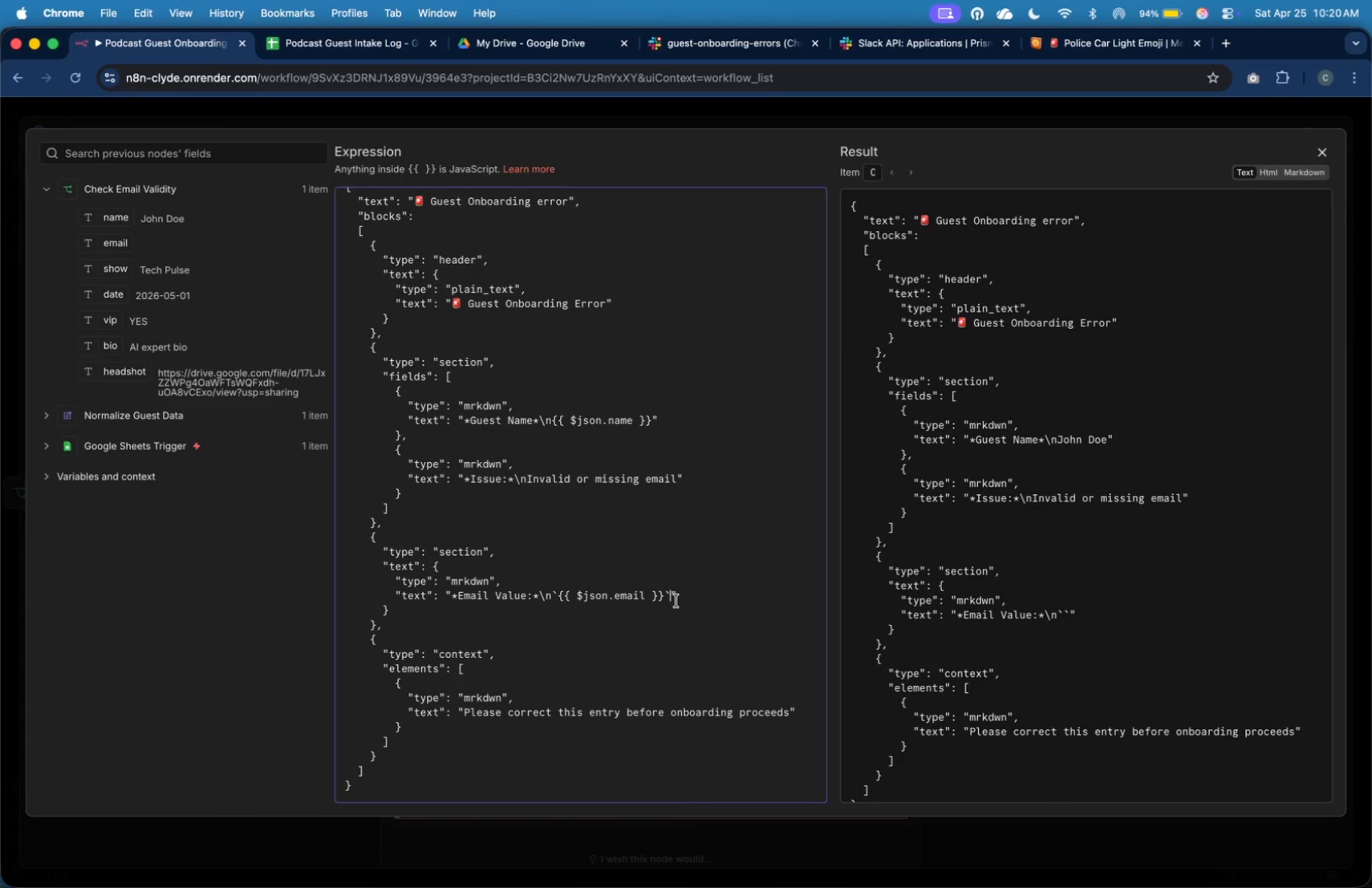 
key(Backspace)
 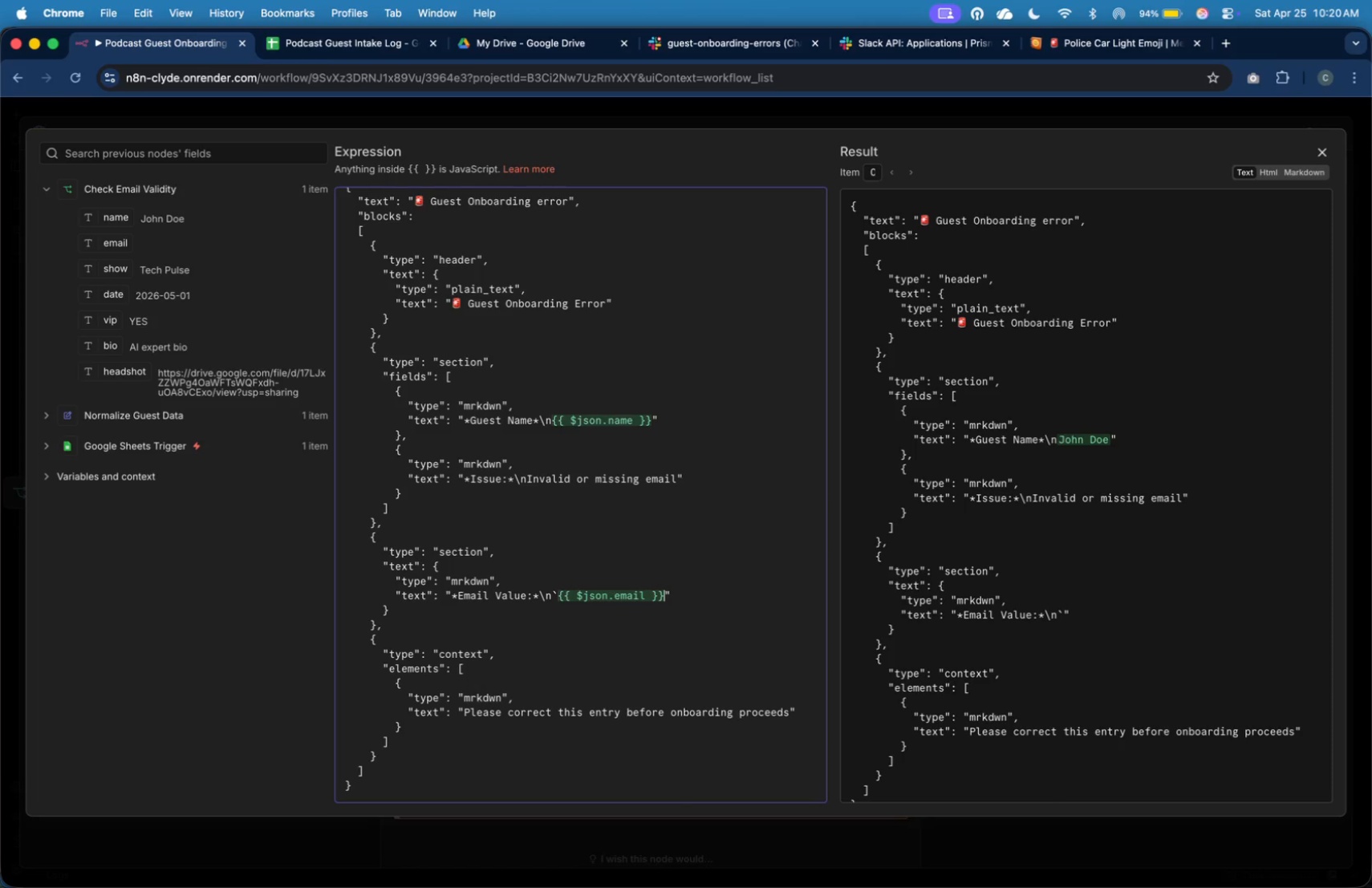 
hold_key(key=ArrowLeft, duration=1.5)
 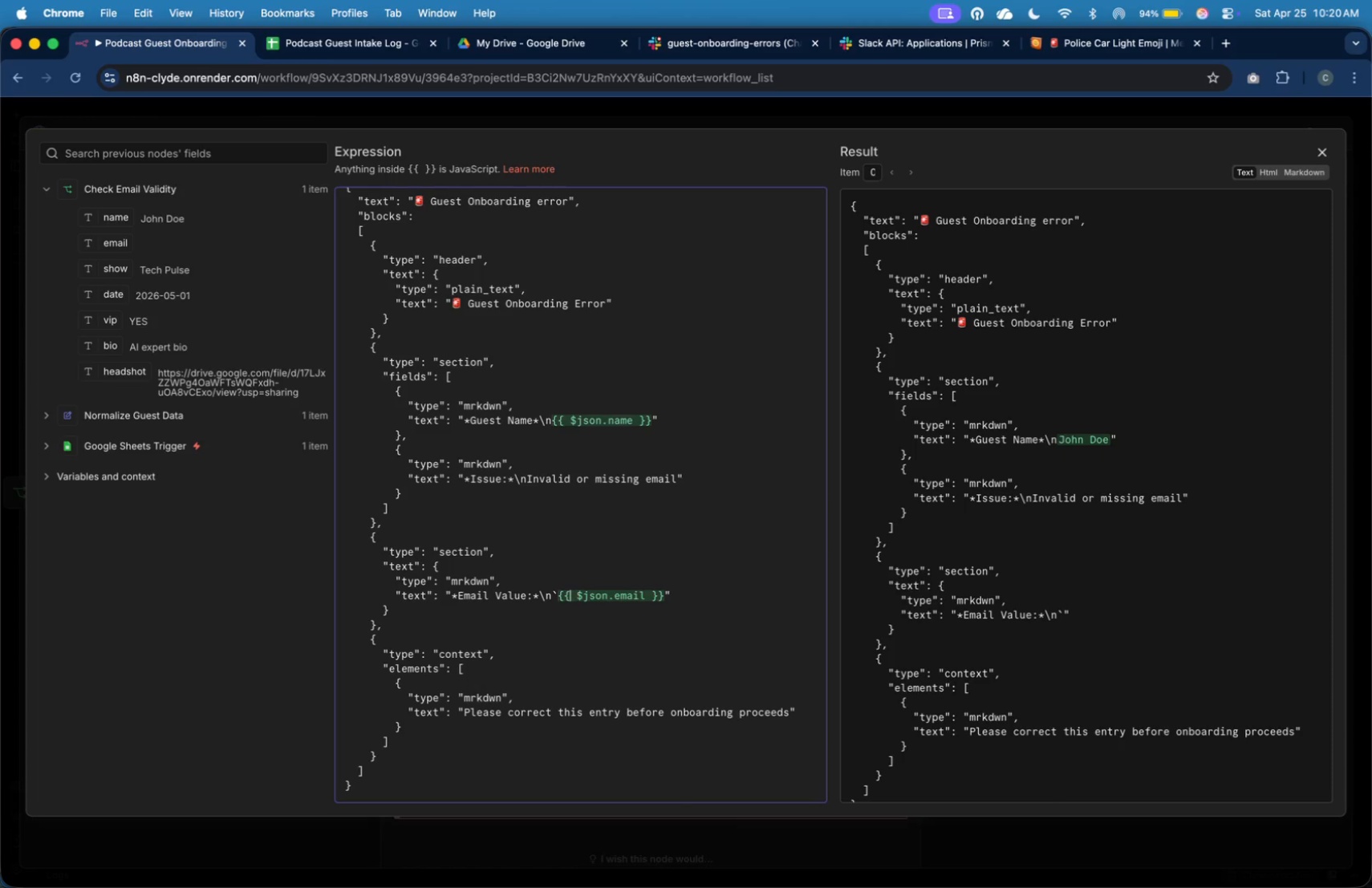 
key(ArrowLeft)
 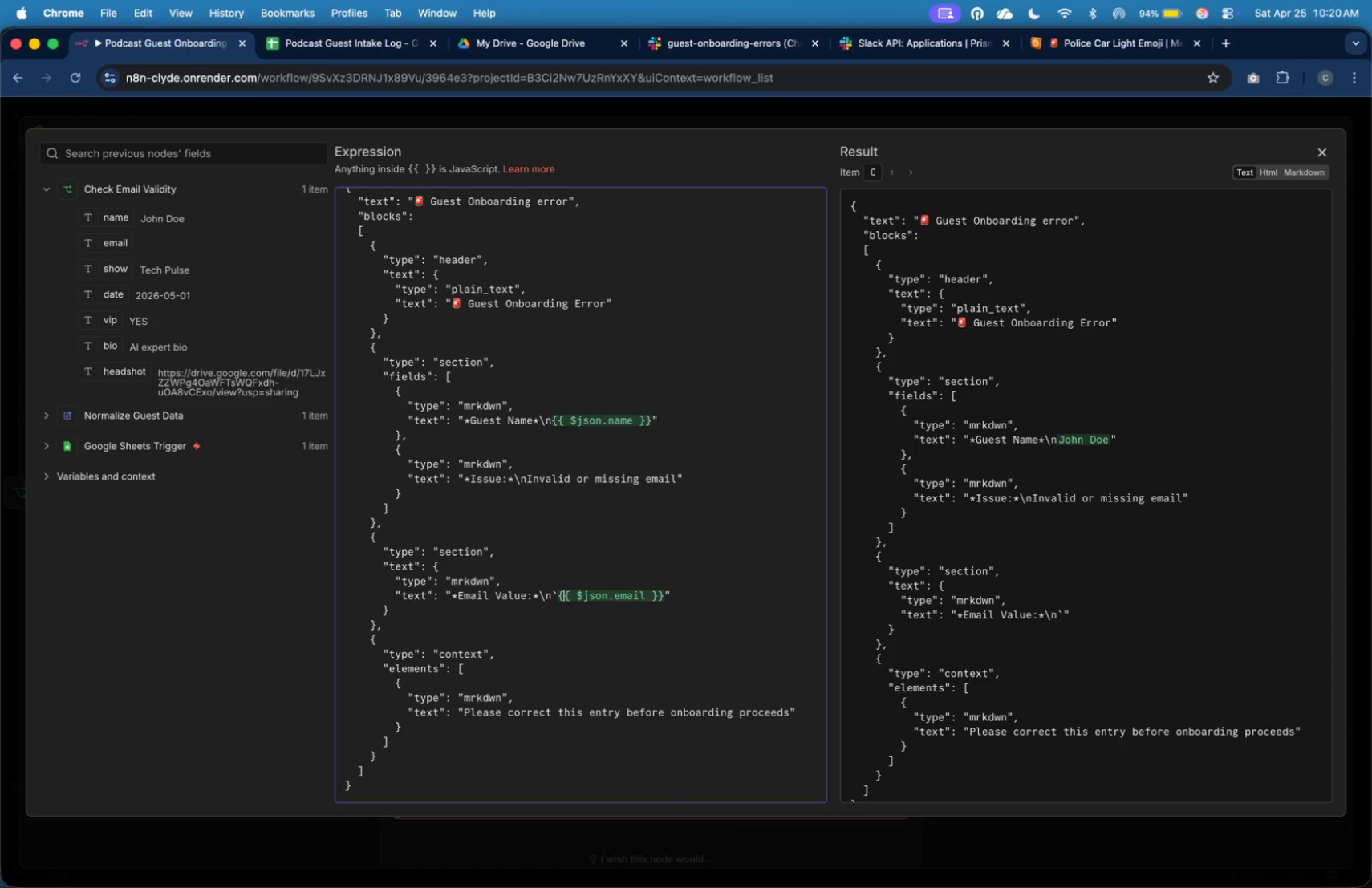 
key(ArrowLeft)
 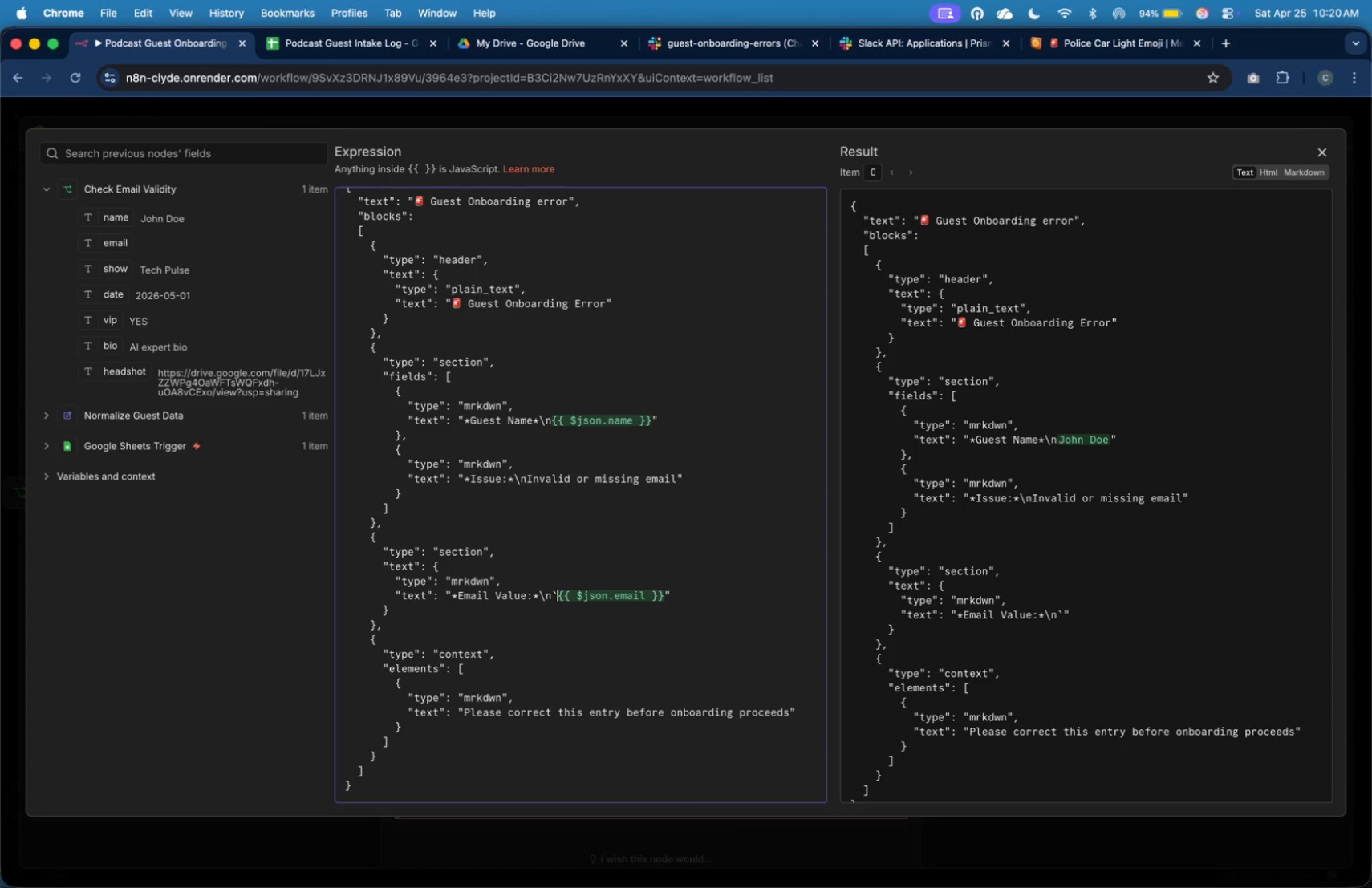 
key(ArrowLeft)
 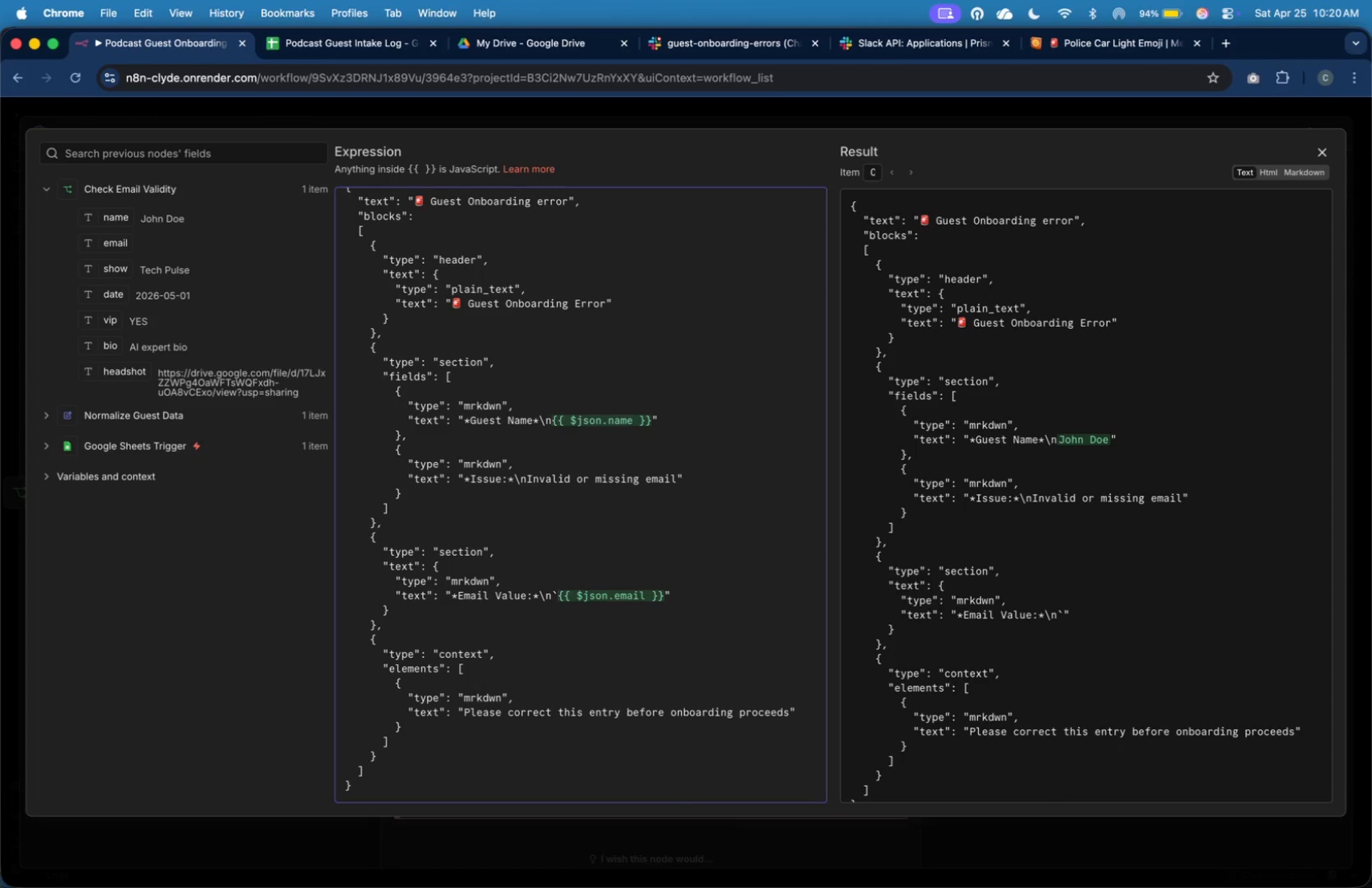 
key(Backspace)
 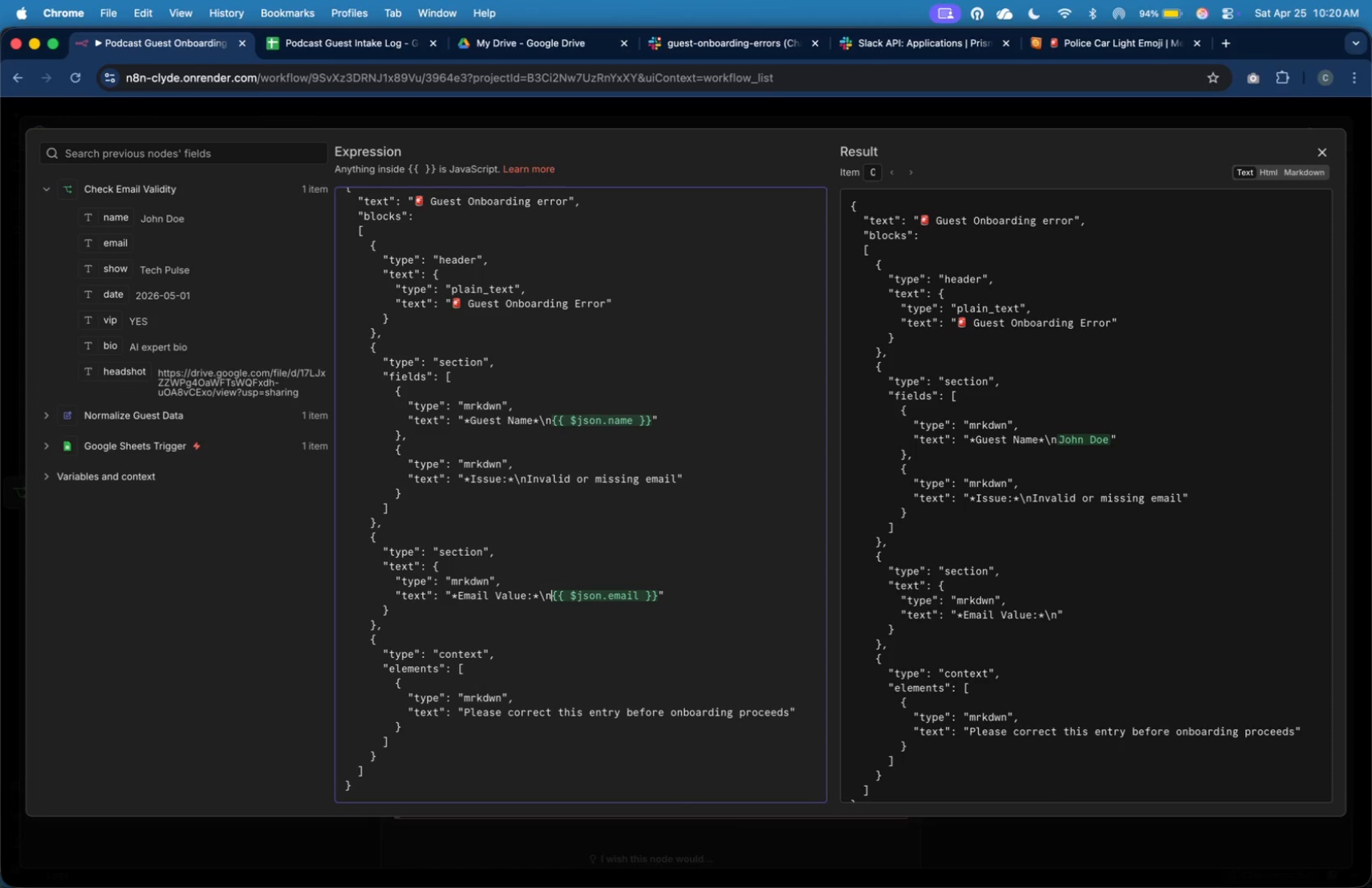 
hold_key(key=ArrowRight, duration=1.5)
 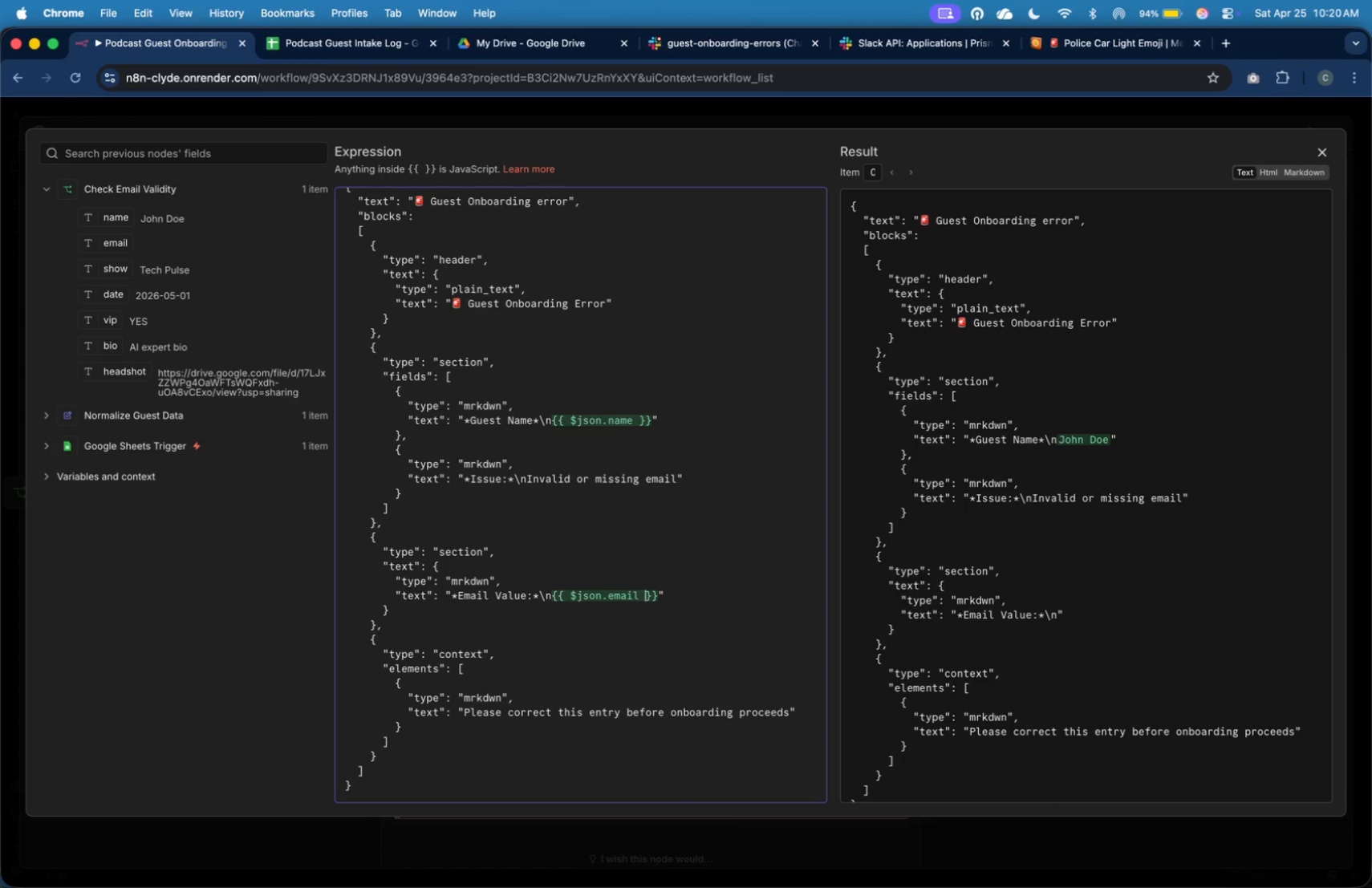 
key(ArrowRight)
 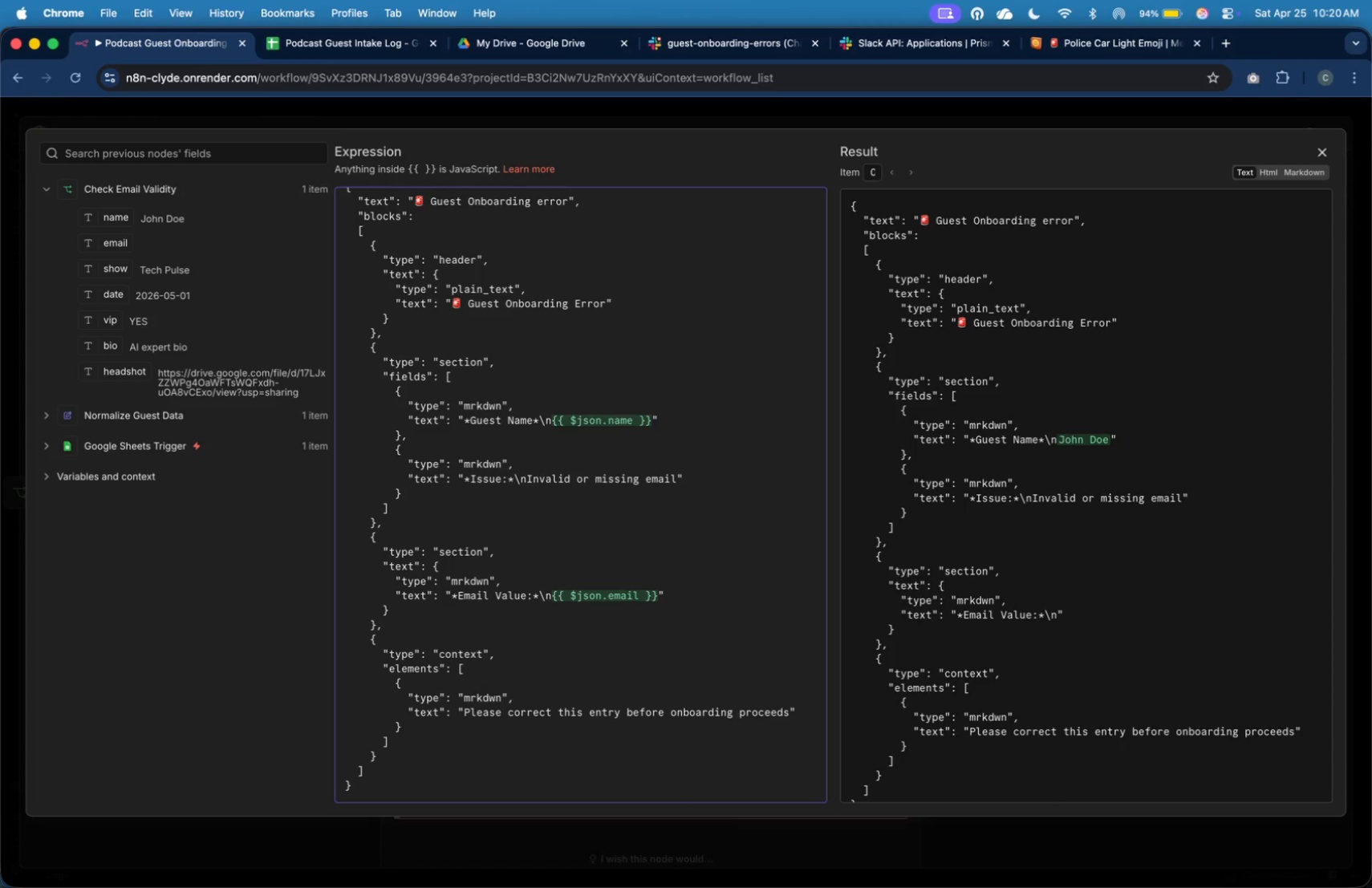 
key(Equal)
 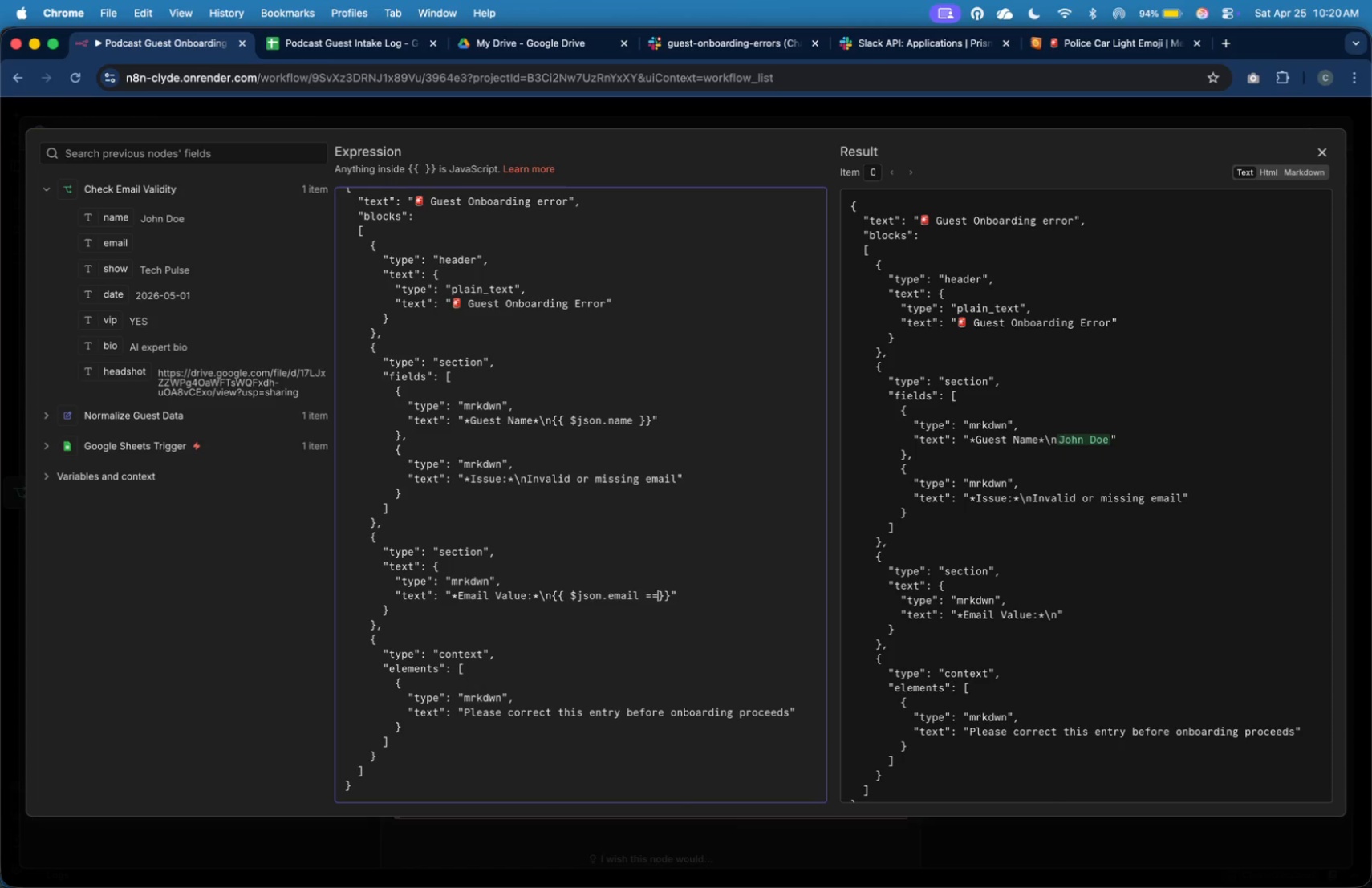 
key(Equal)
 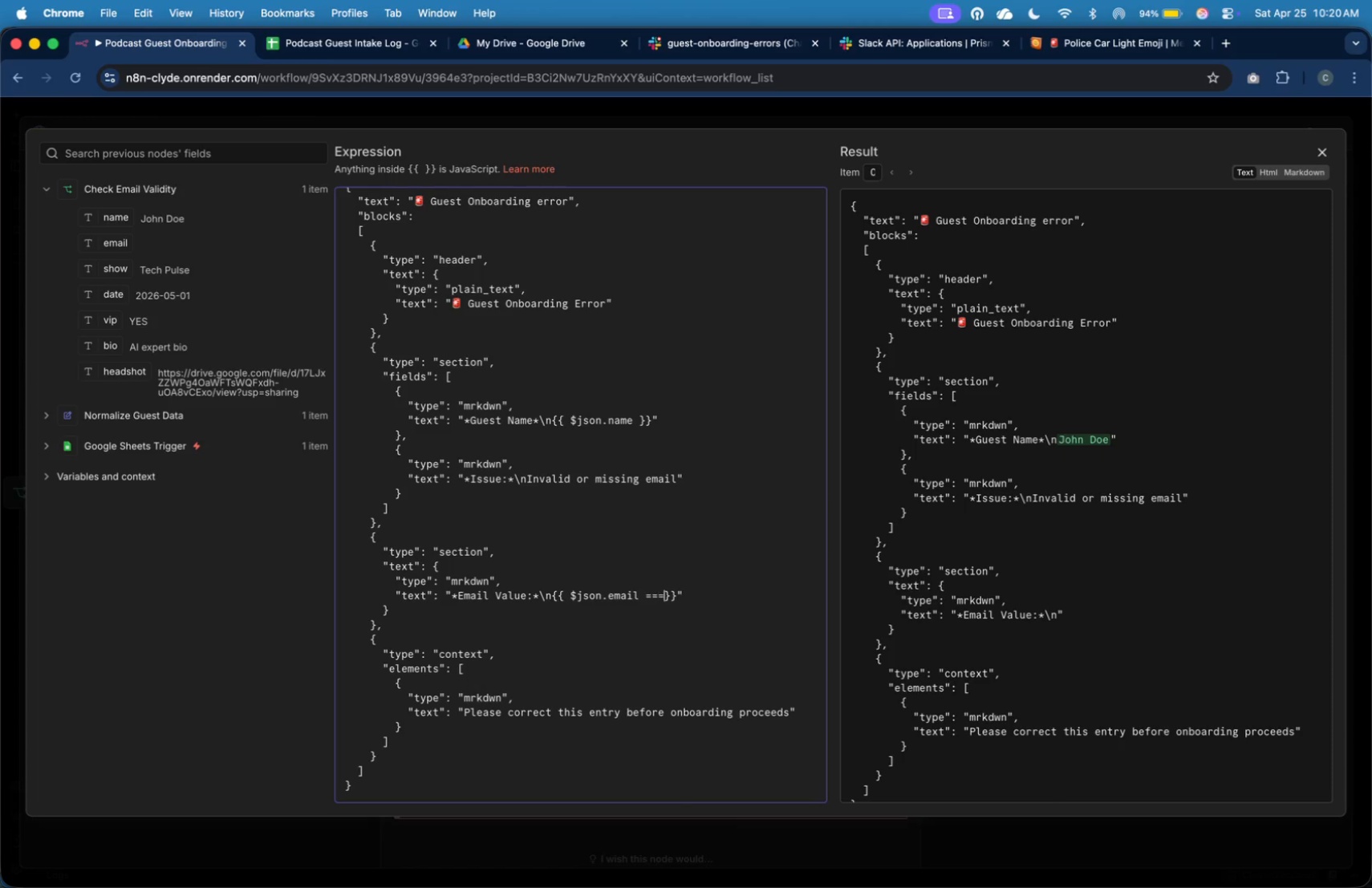 
key(Equal)
 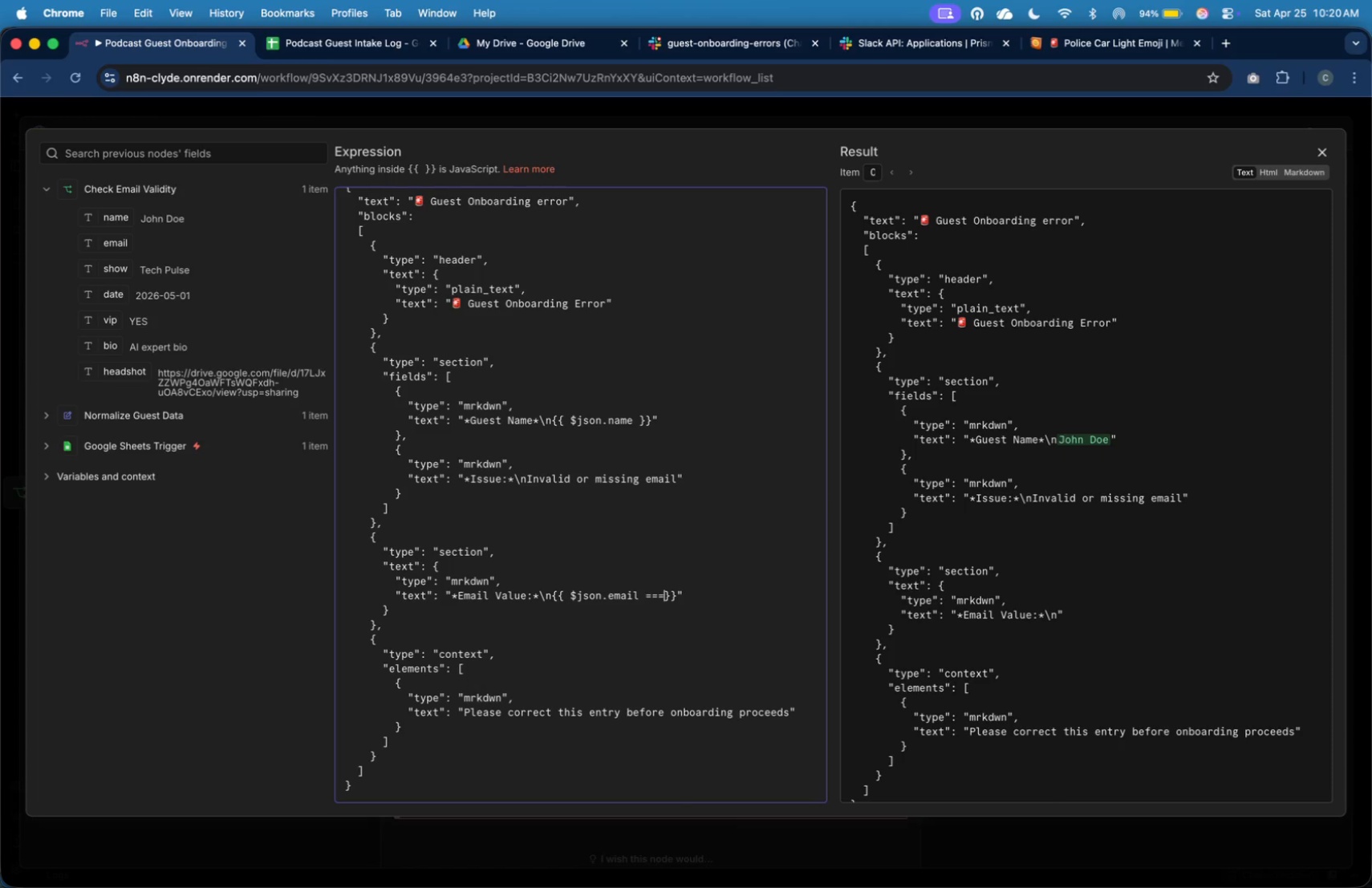 
key(Space)
 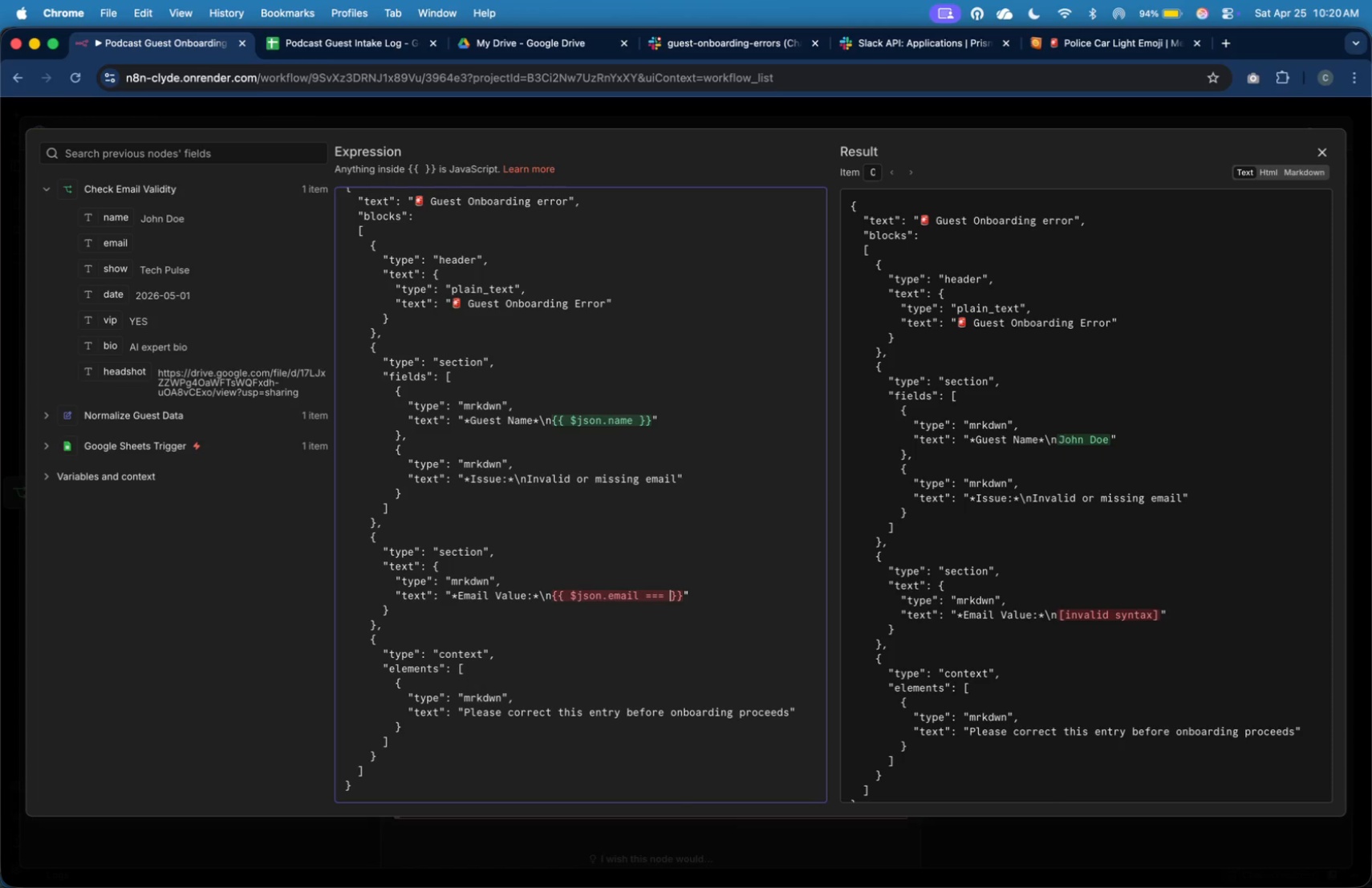 
key(Shift+Quote)
 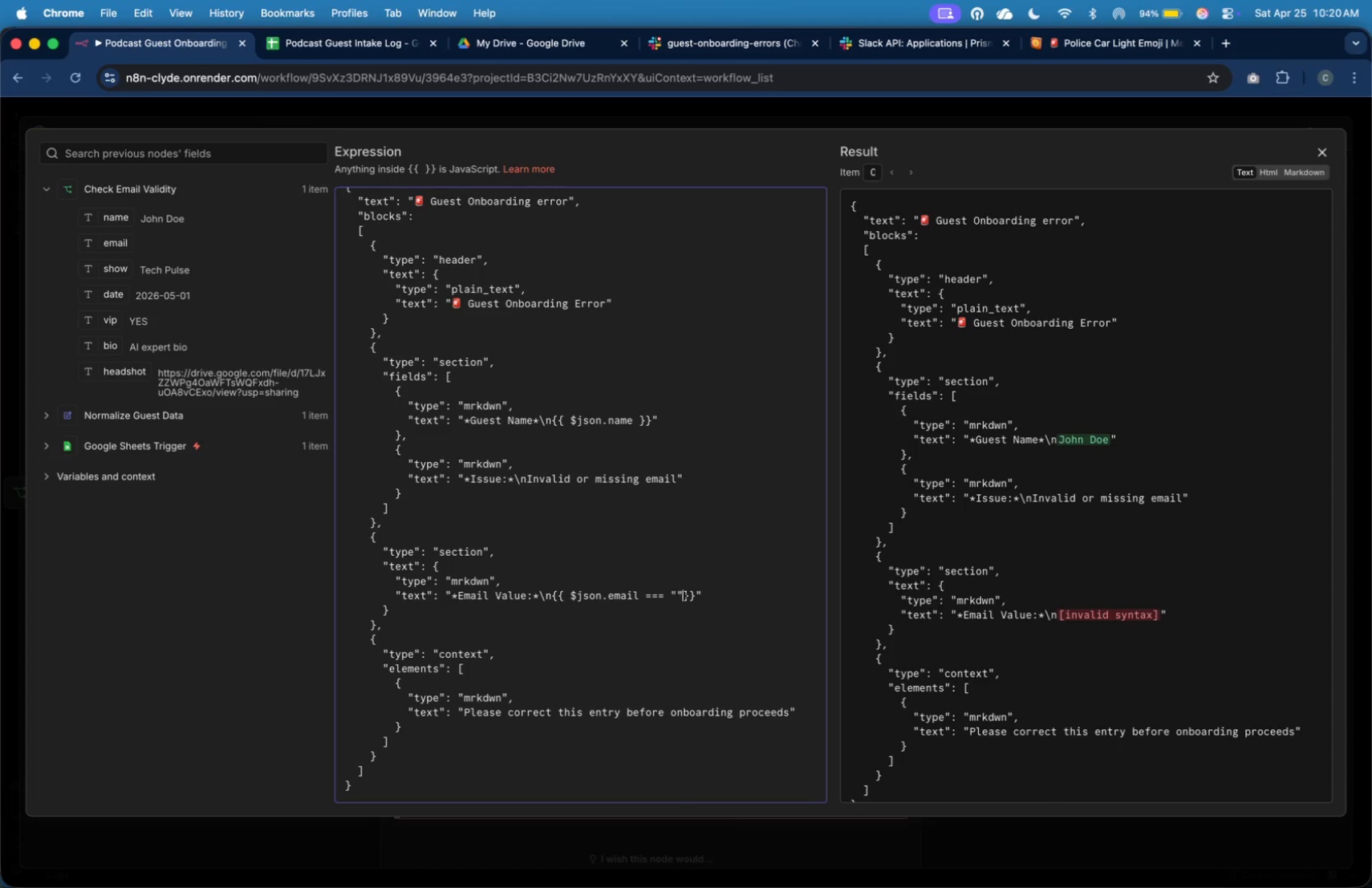 
key(Shift+Quote)
 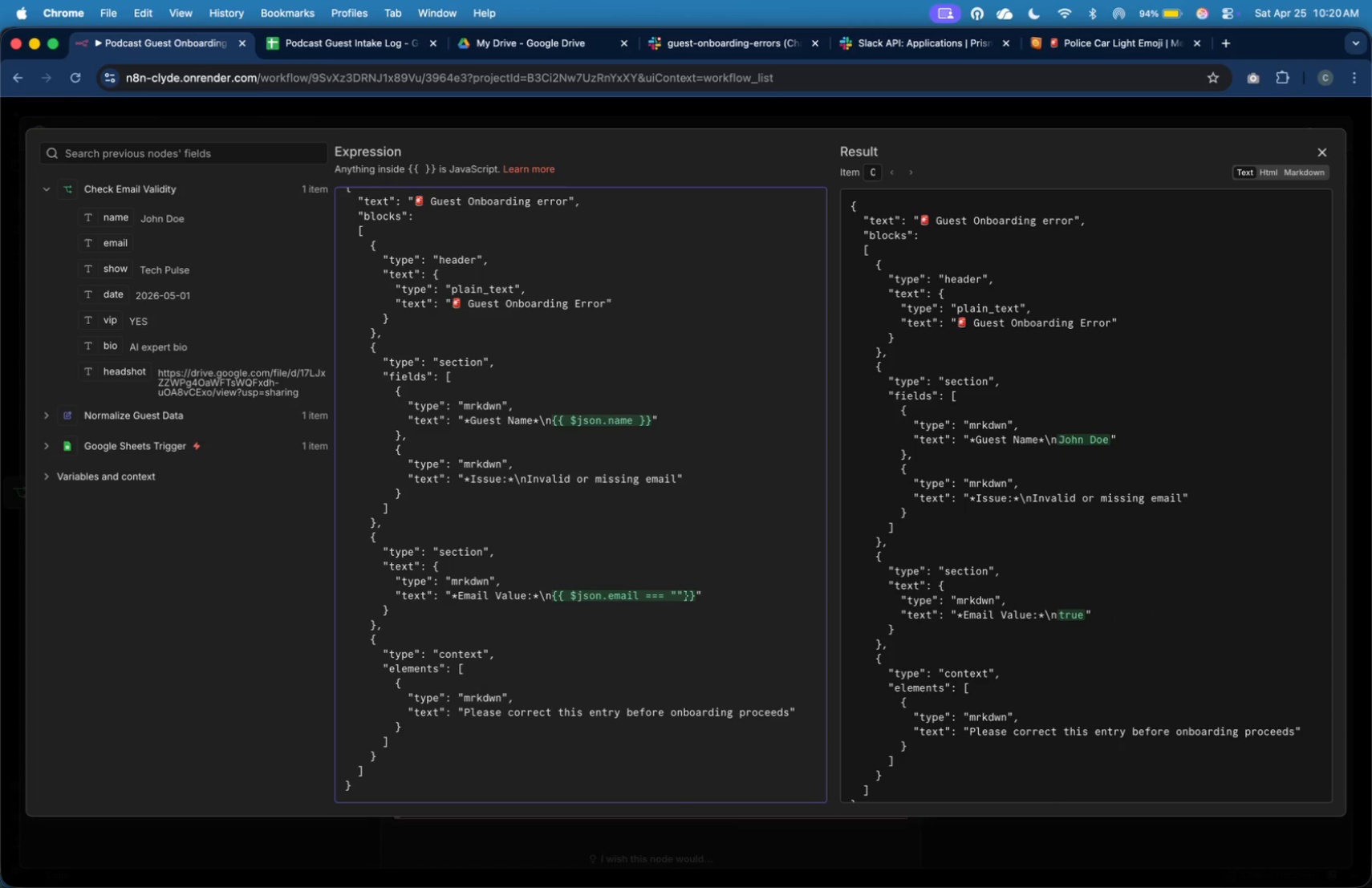 
key(Space)
 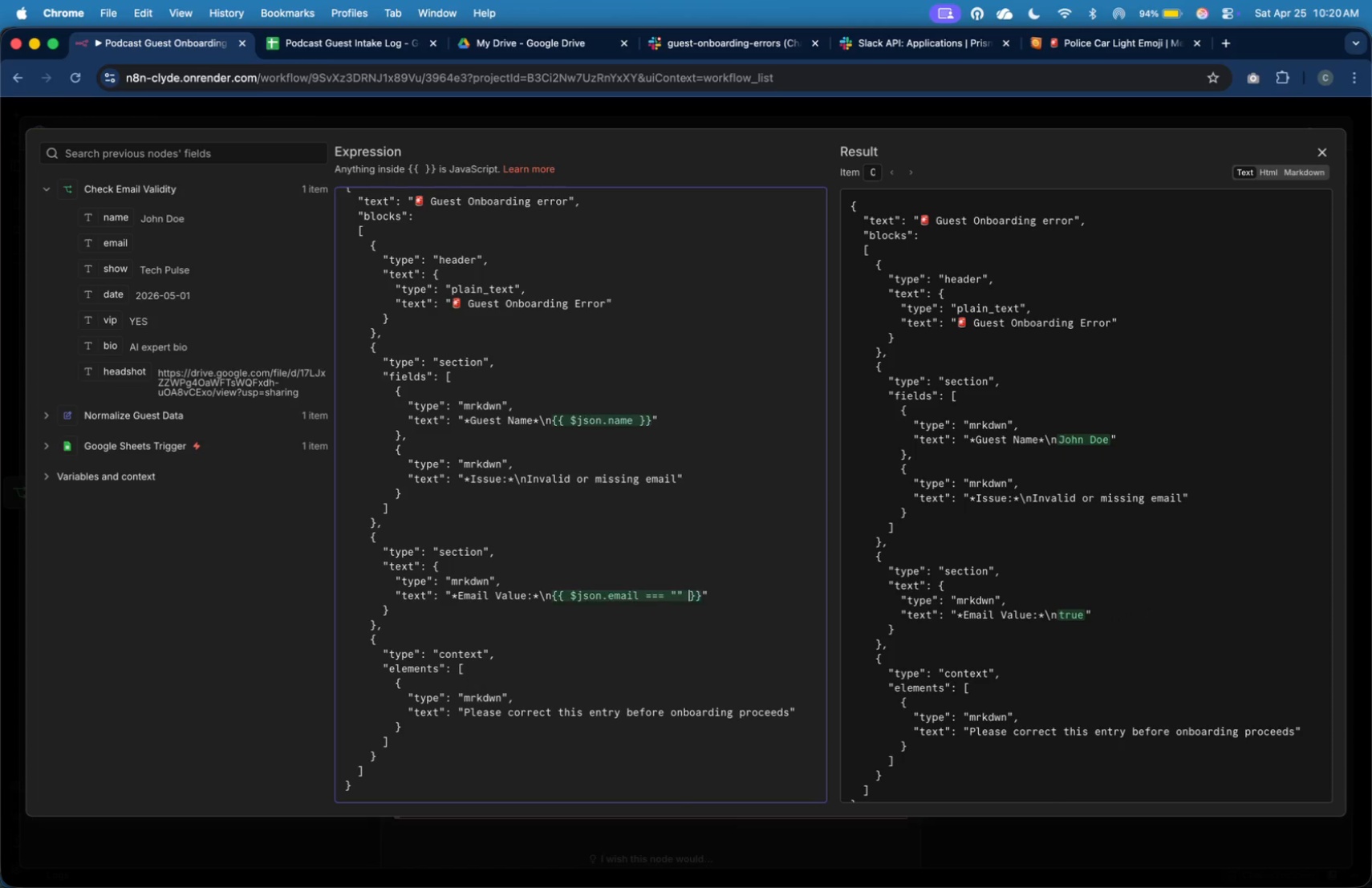 
key(Shift+Slash)
 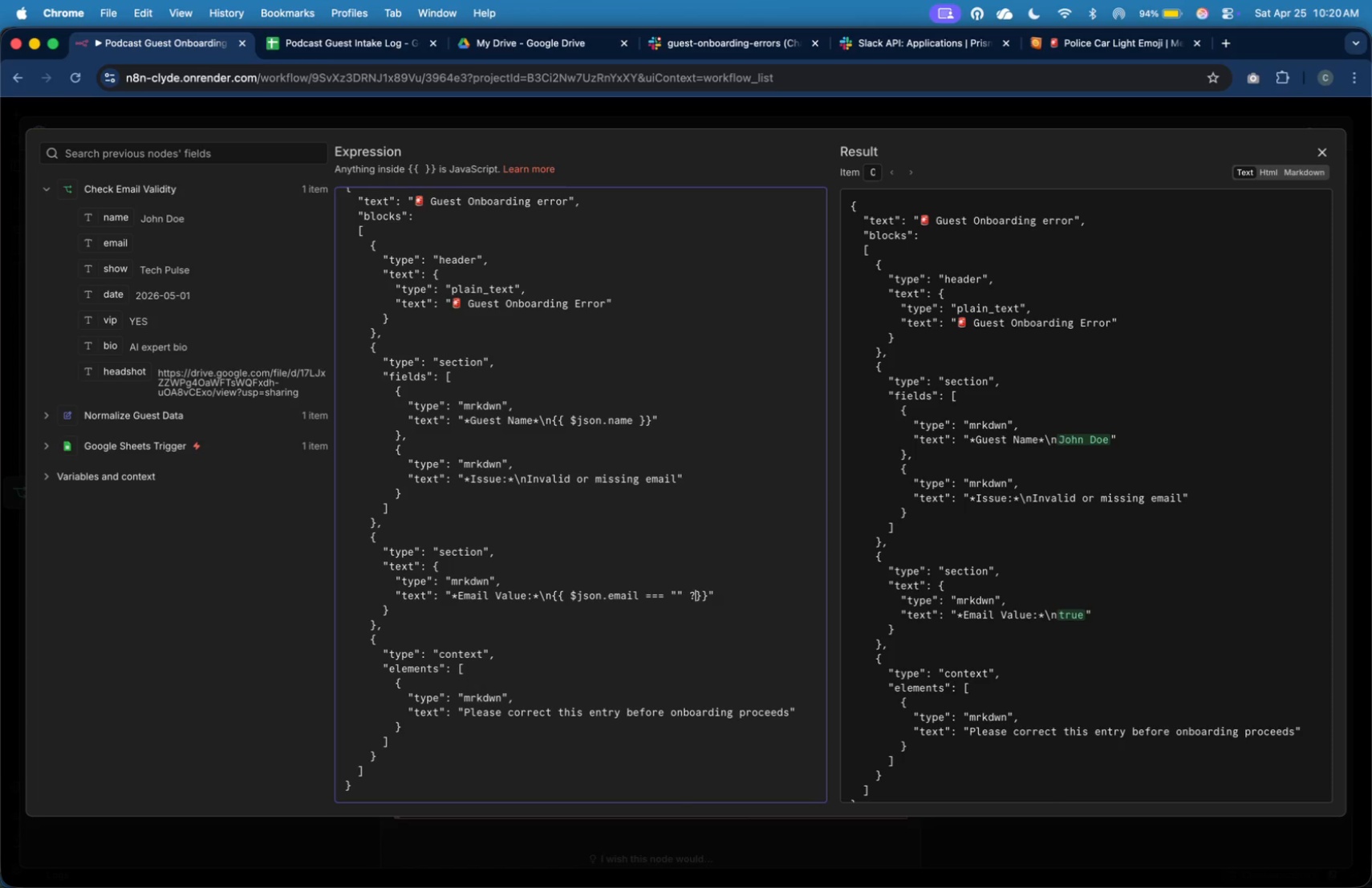 
key(Shift+Space)
 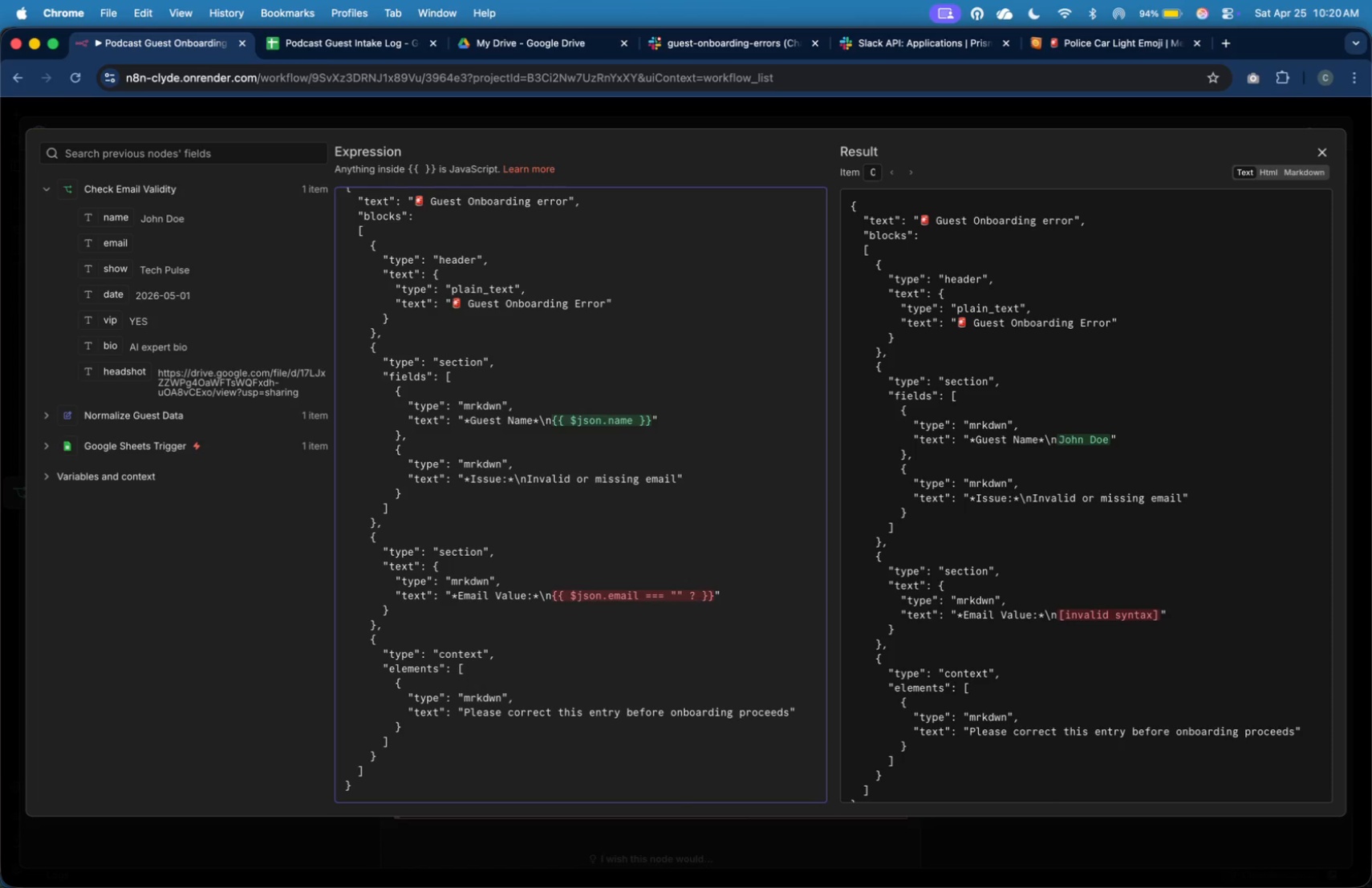 
key(Shift+Quote)
 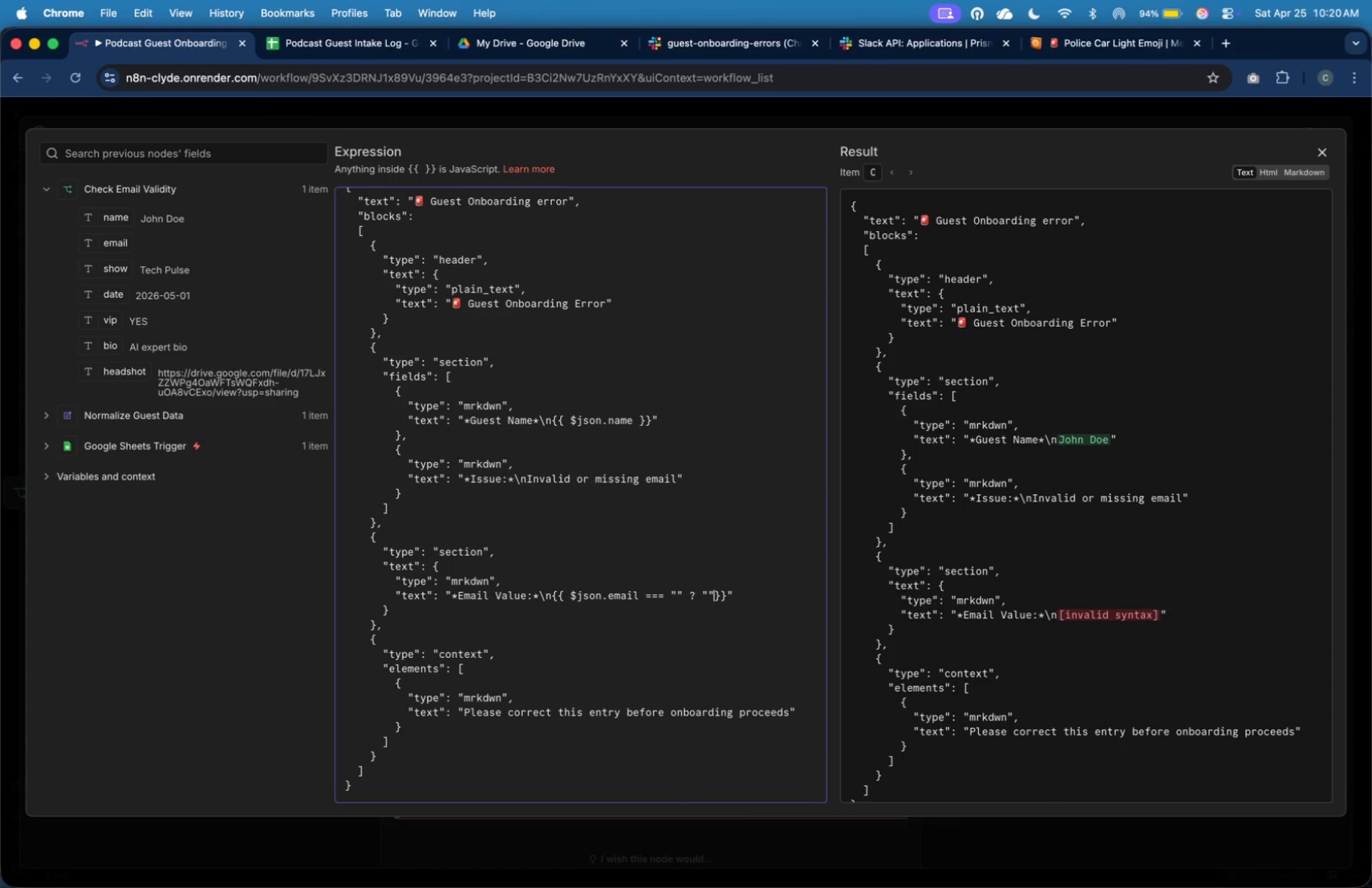 
key(Shift+Quote)
 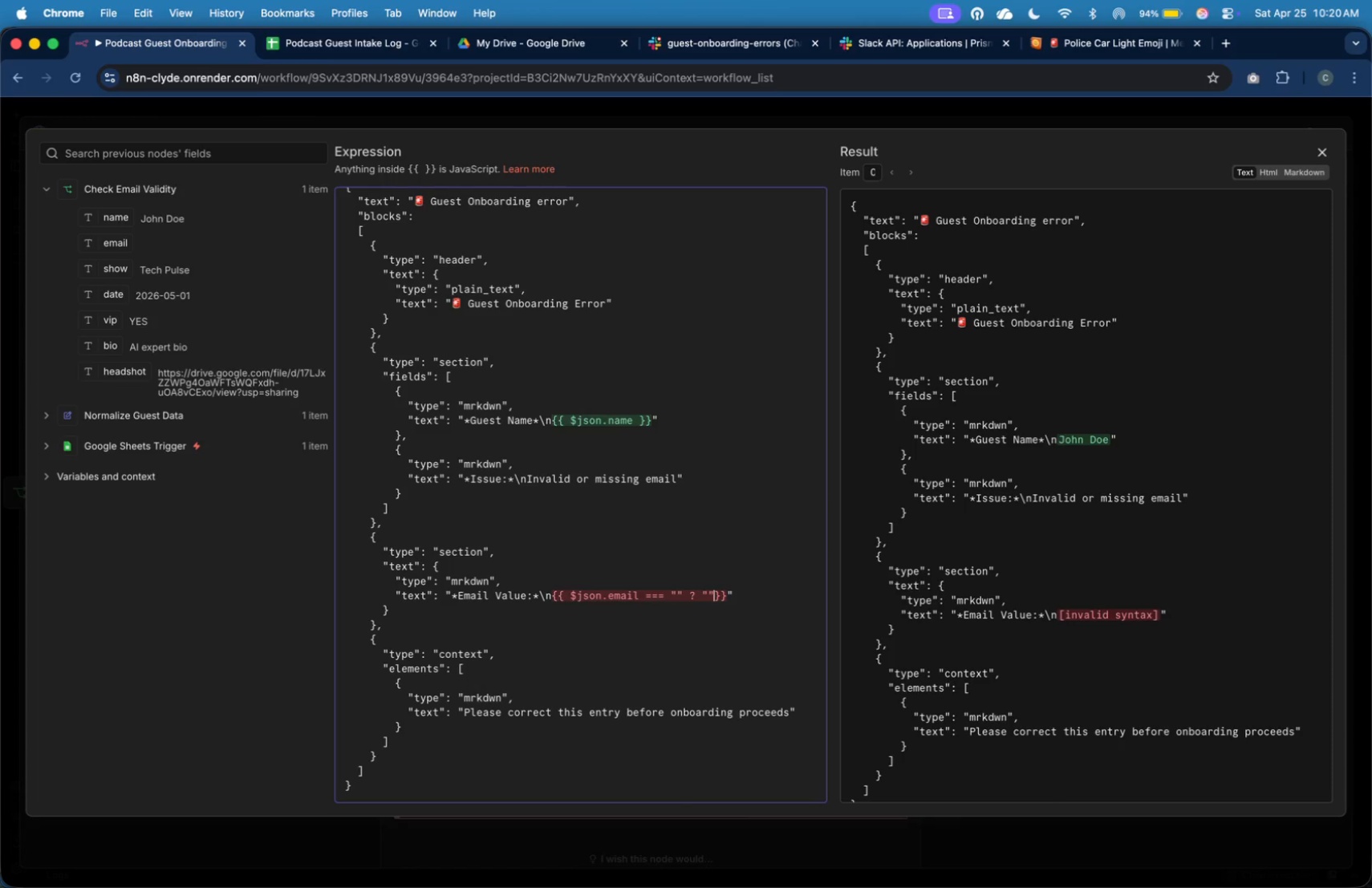 
key(ArrowLeft)
 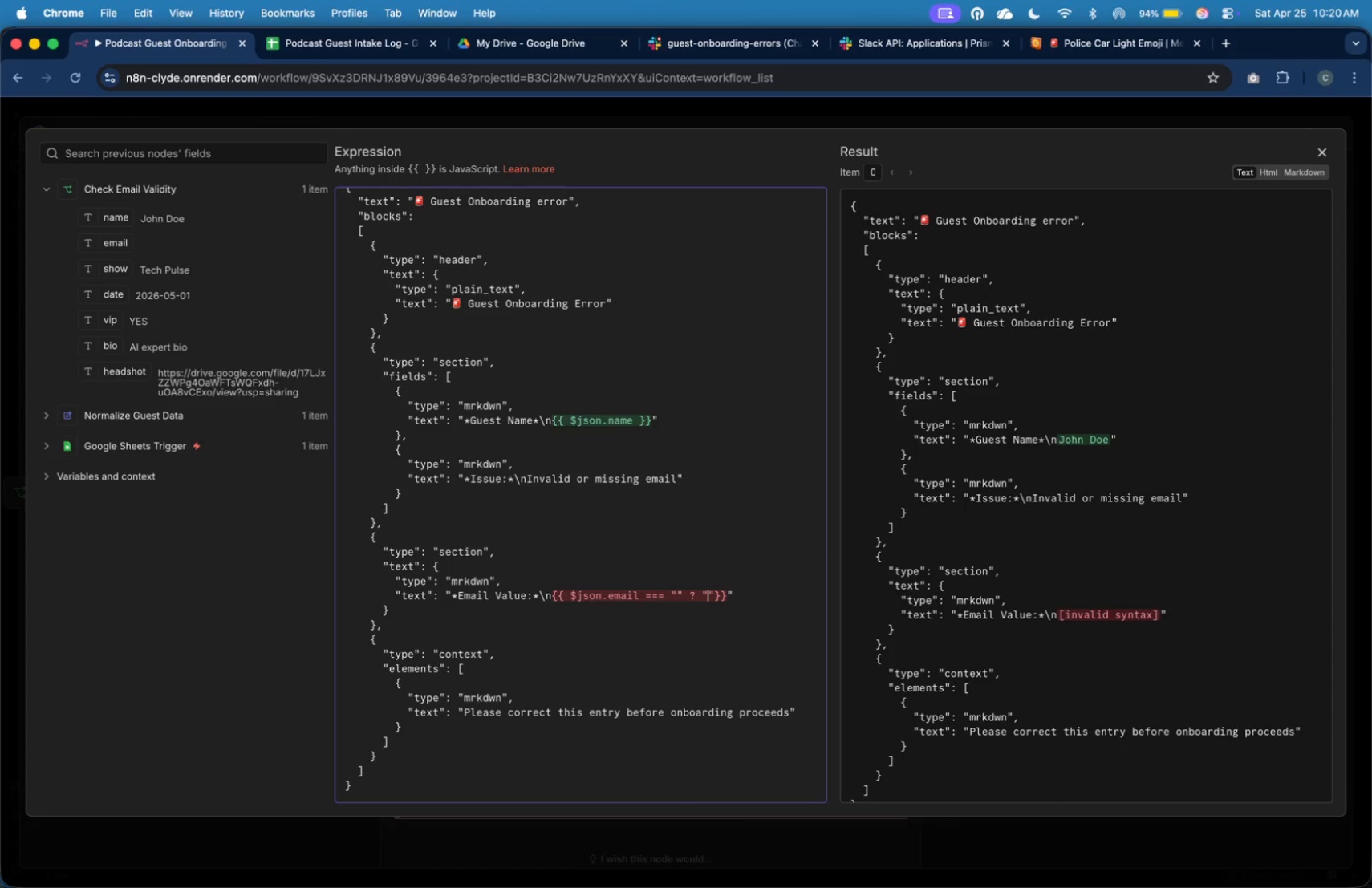 
type(EMPTY)
 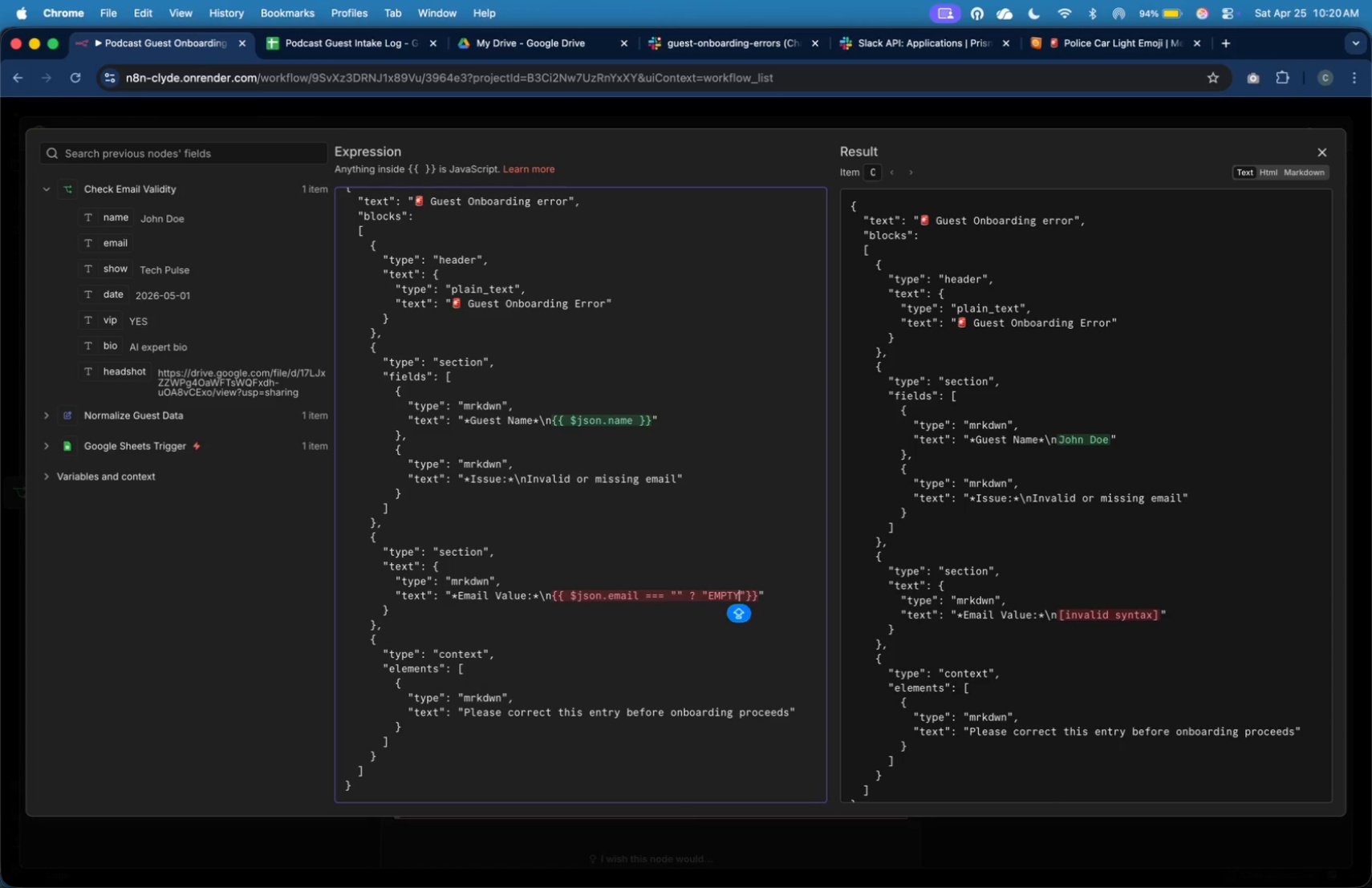 
key(ArrowRight)
 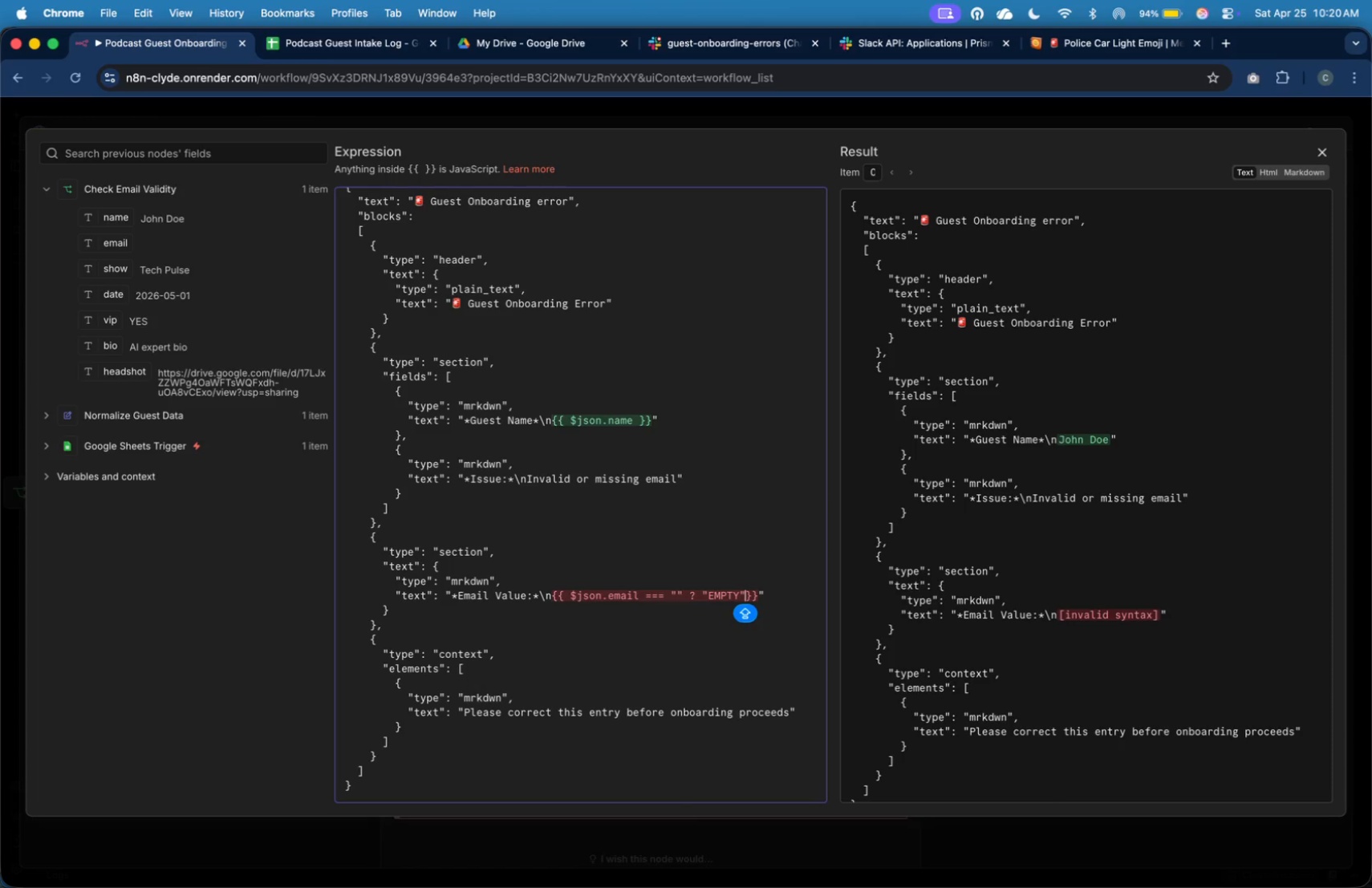 
key(Space)
 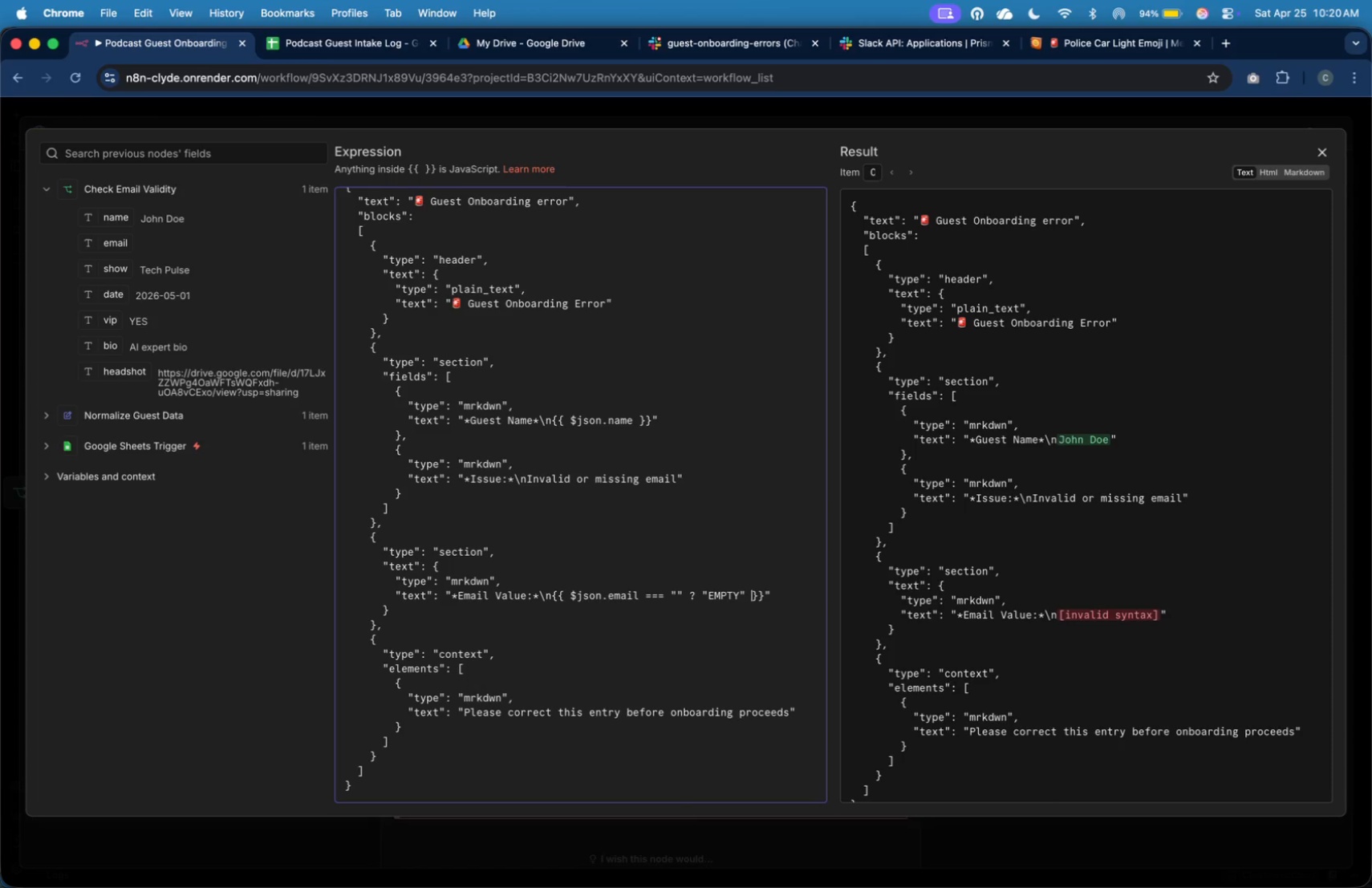 
key(Shift+Semicolon)
 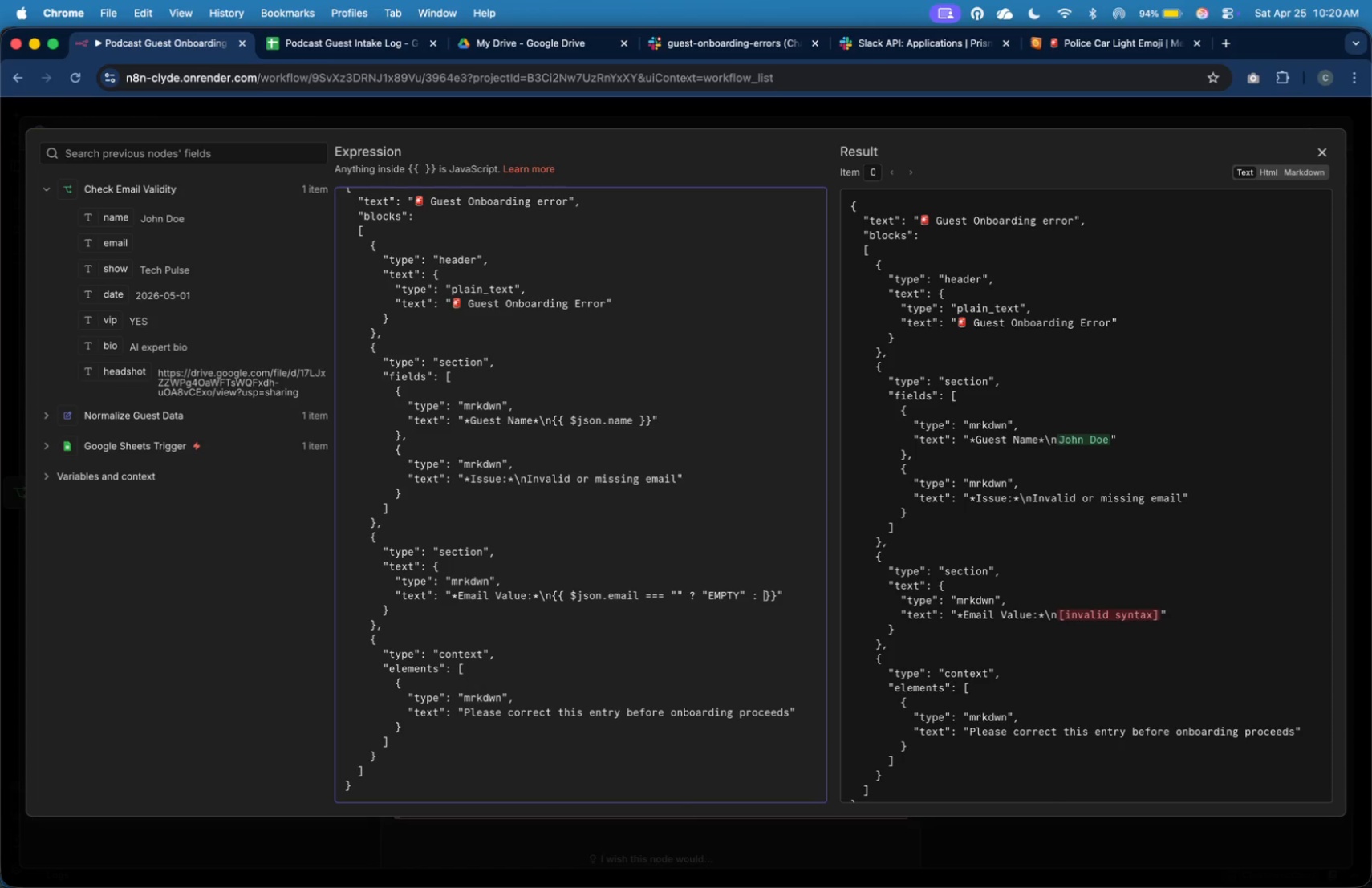 
key(Shift+Space)
 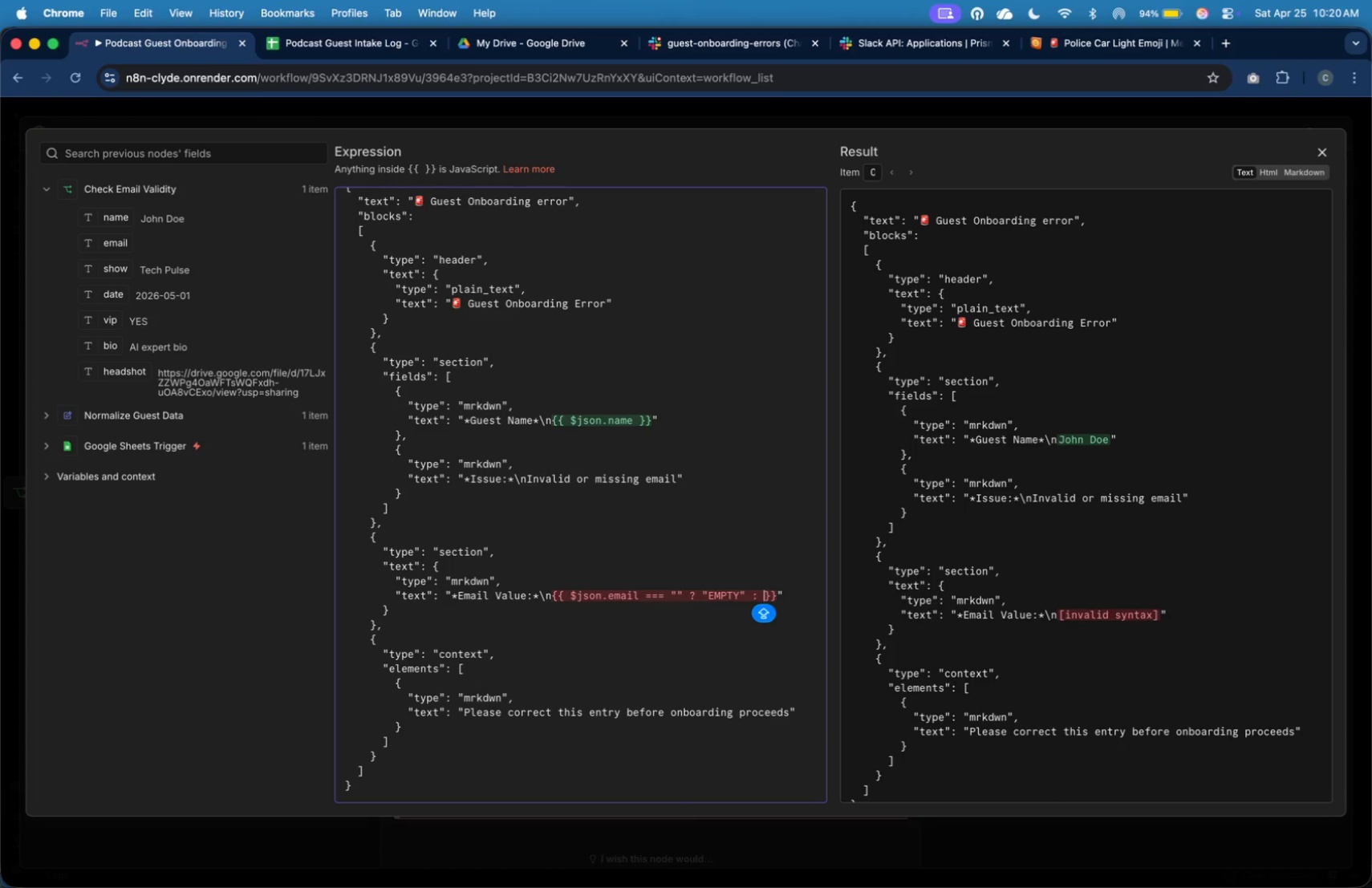 
hold_key(key=ArrowLeft, duration=1.51)
 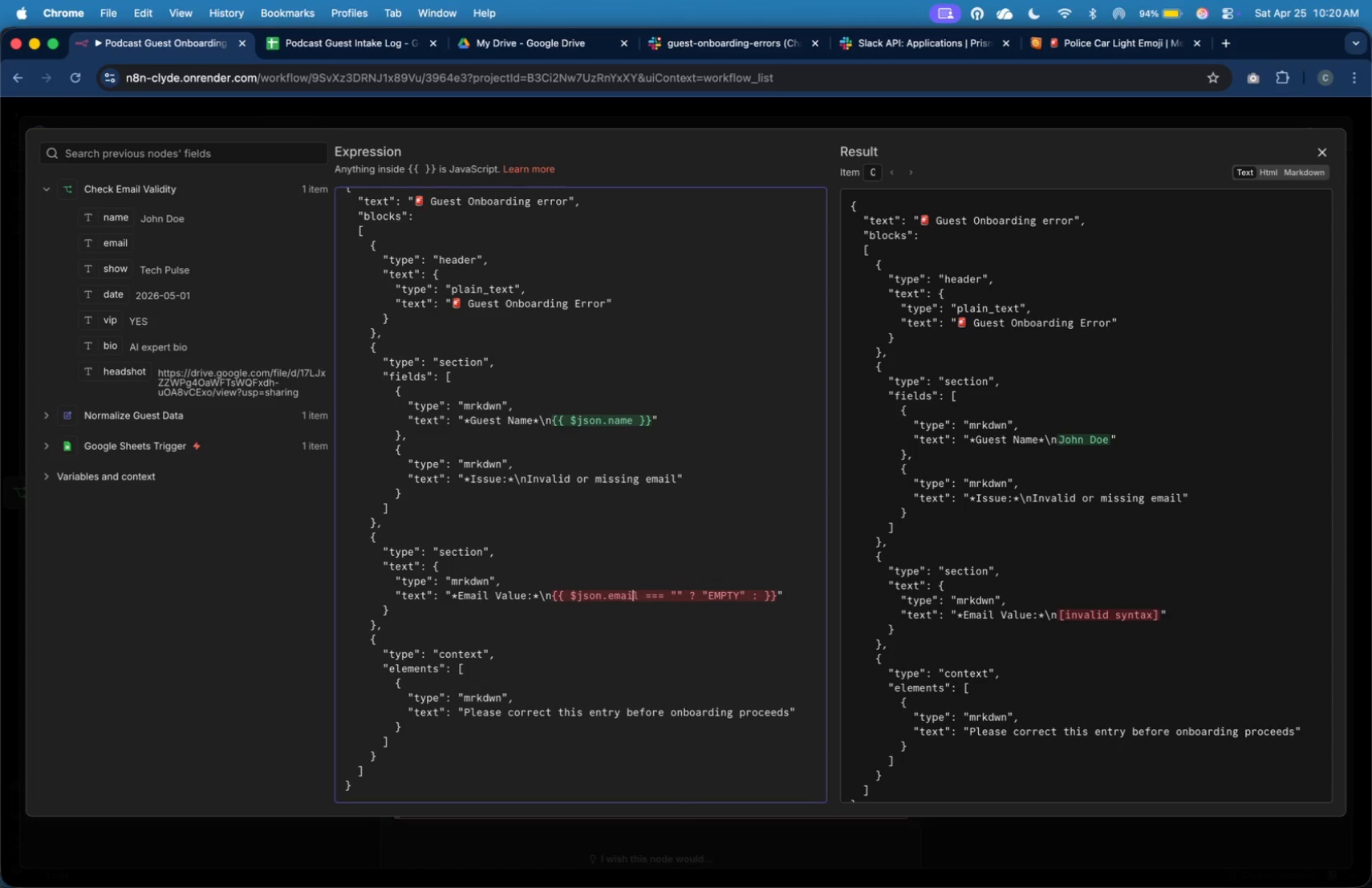 
hold_key(key=ArrowLeft, duration=0.62)
 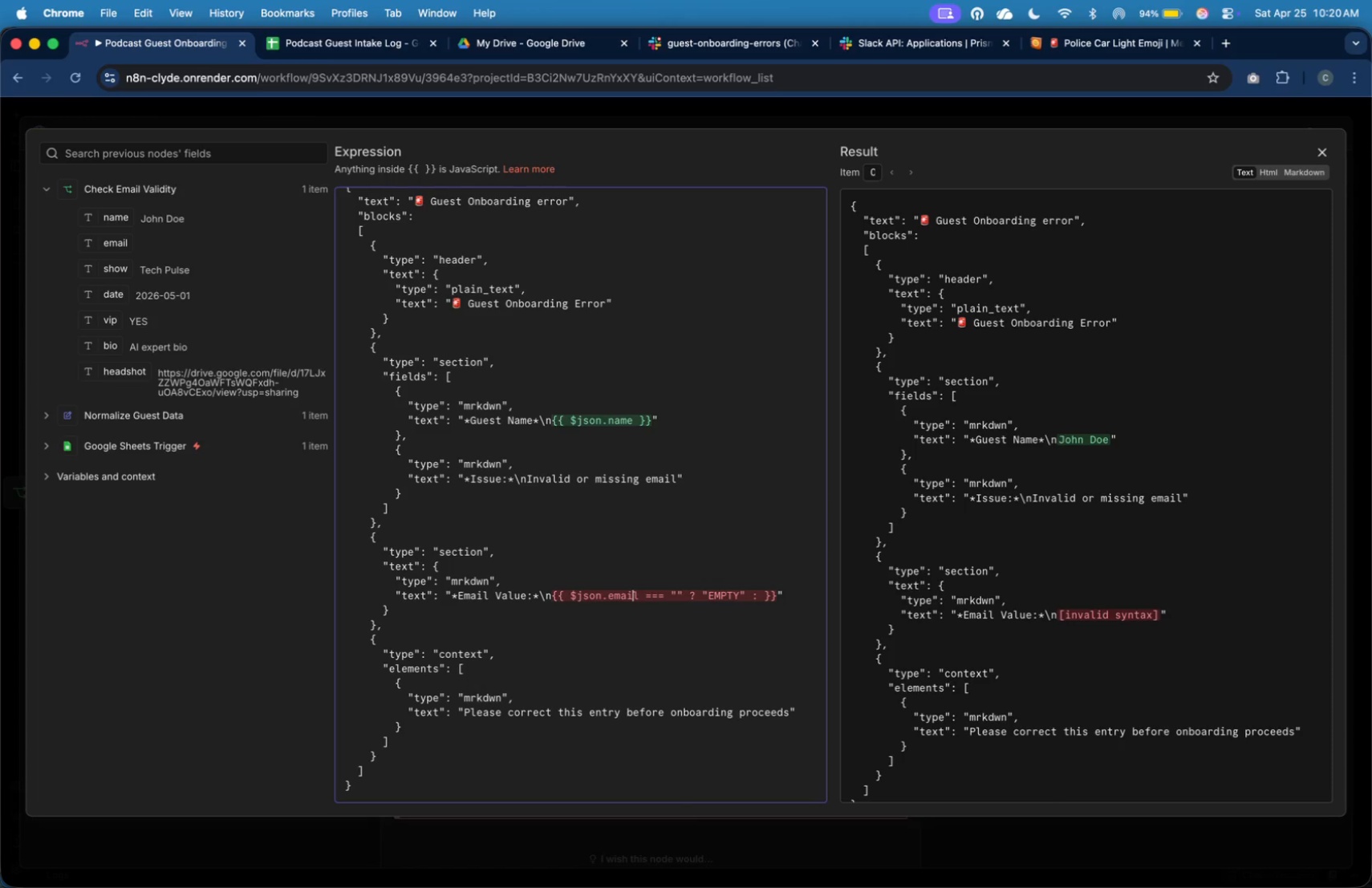 
key(ArrowRight)
 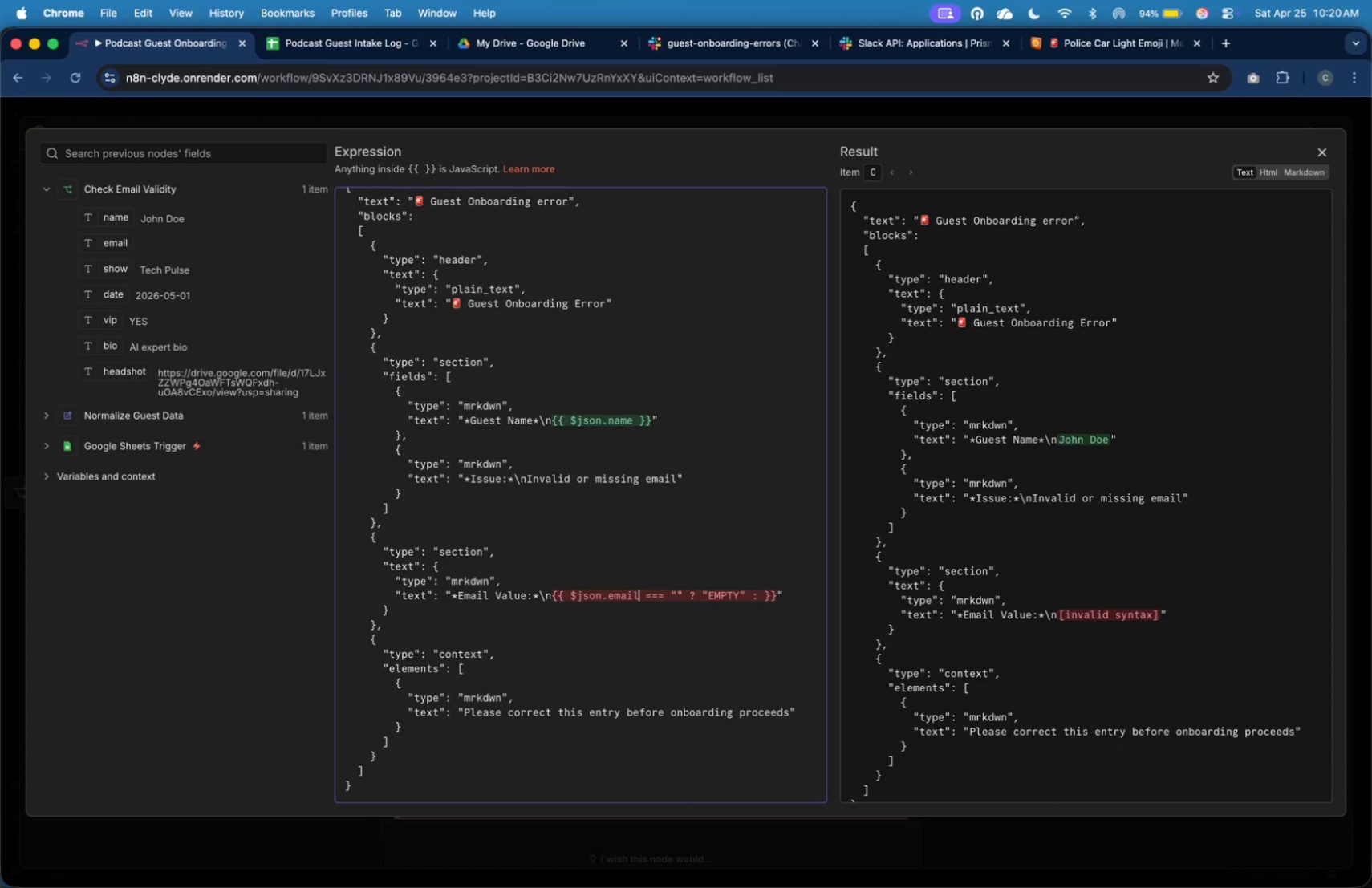 
hold_key(key=ArrowLeft, duration=1.15)
 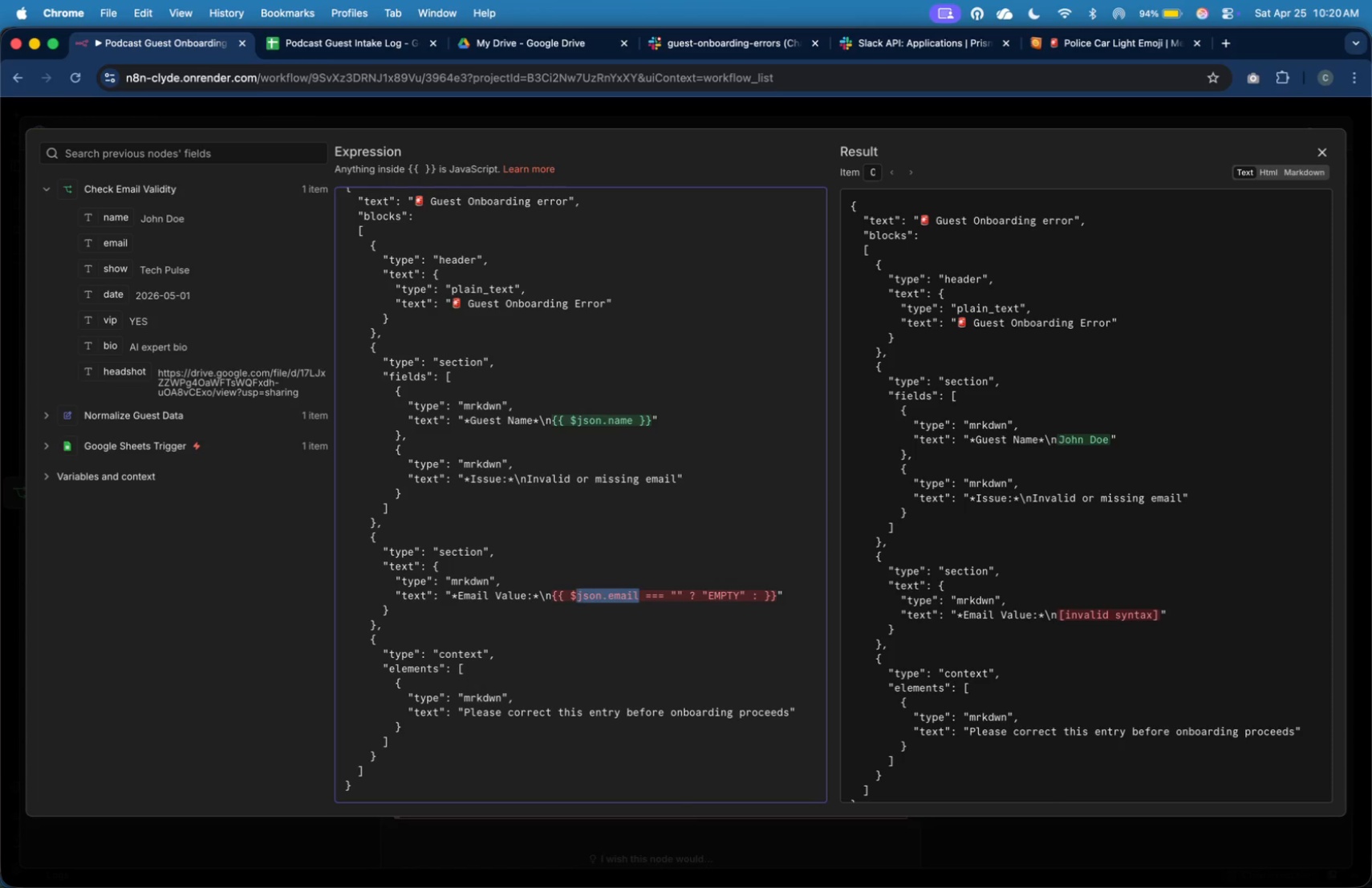 
key(Shift+ArrowLeft)
 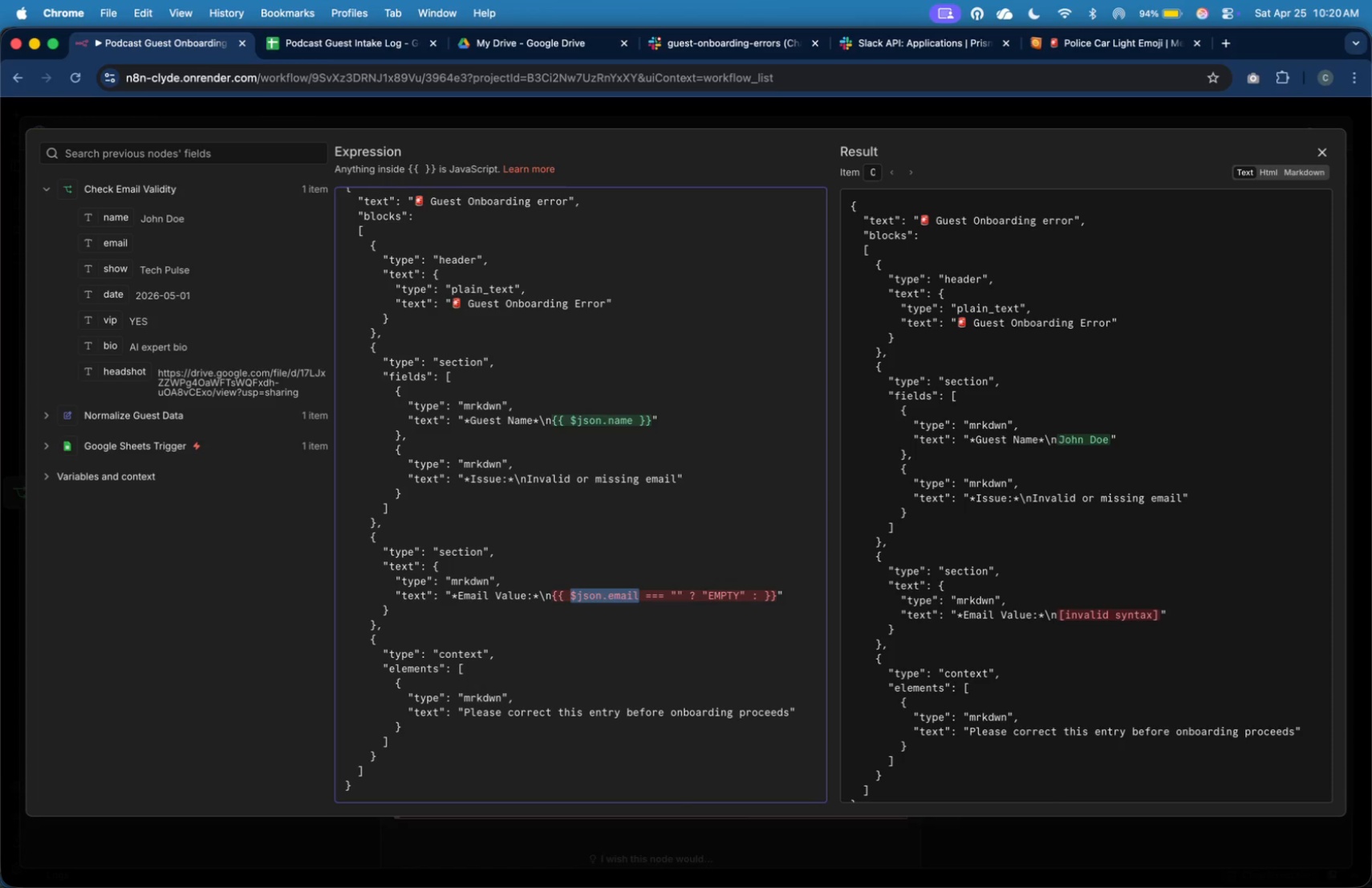 
key(Shift+ArrowLeft)
 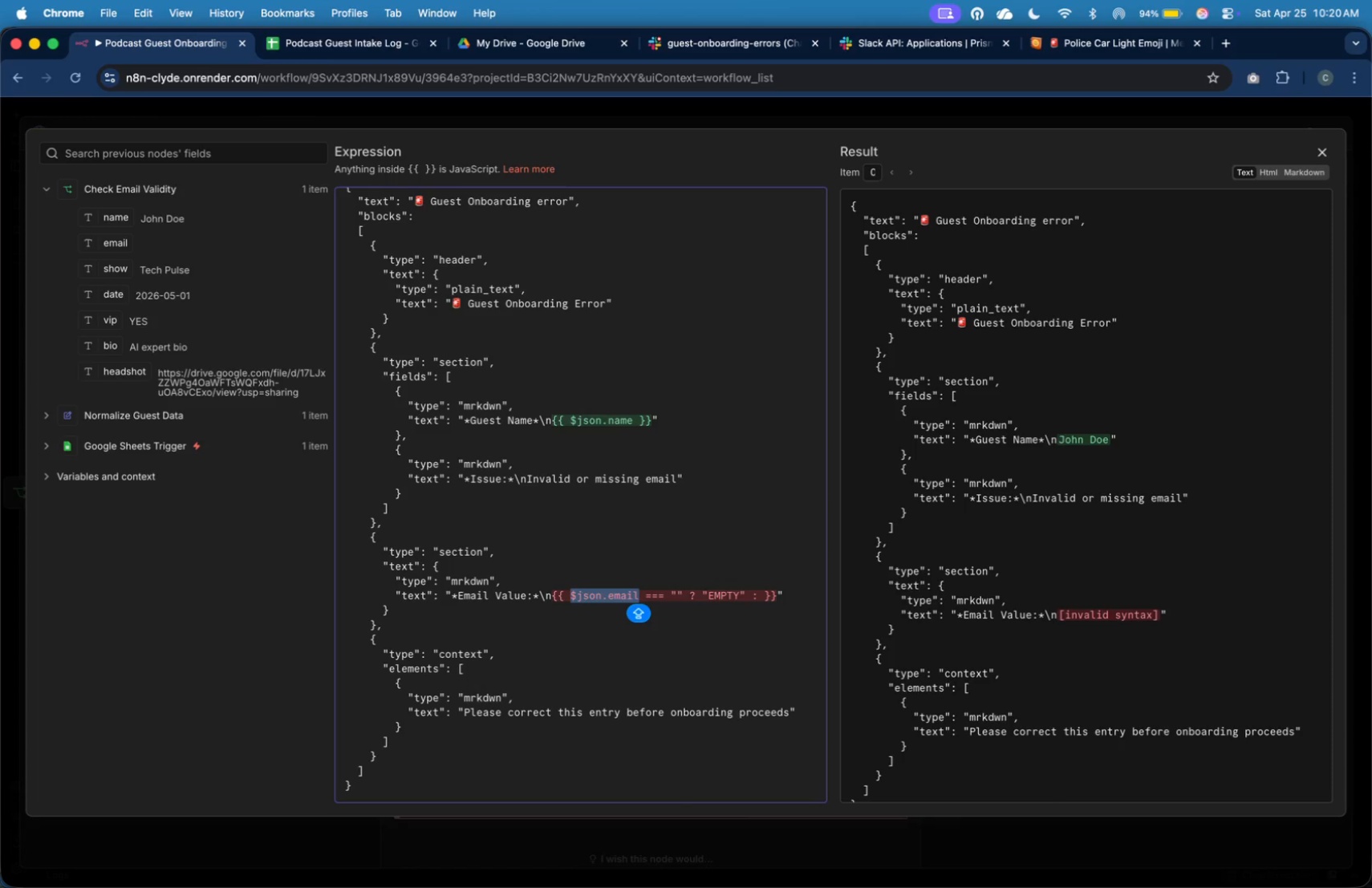 
key(Meta+C)
 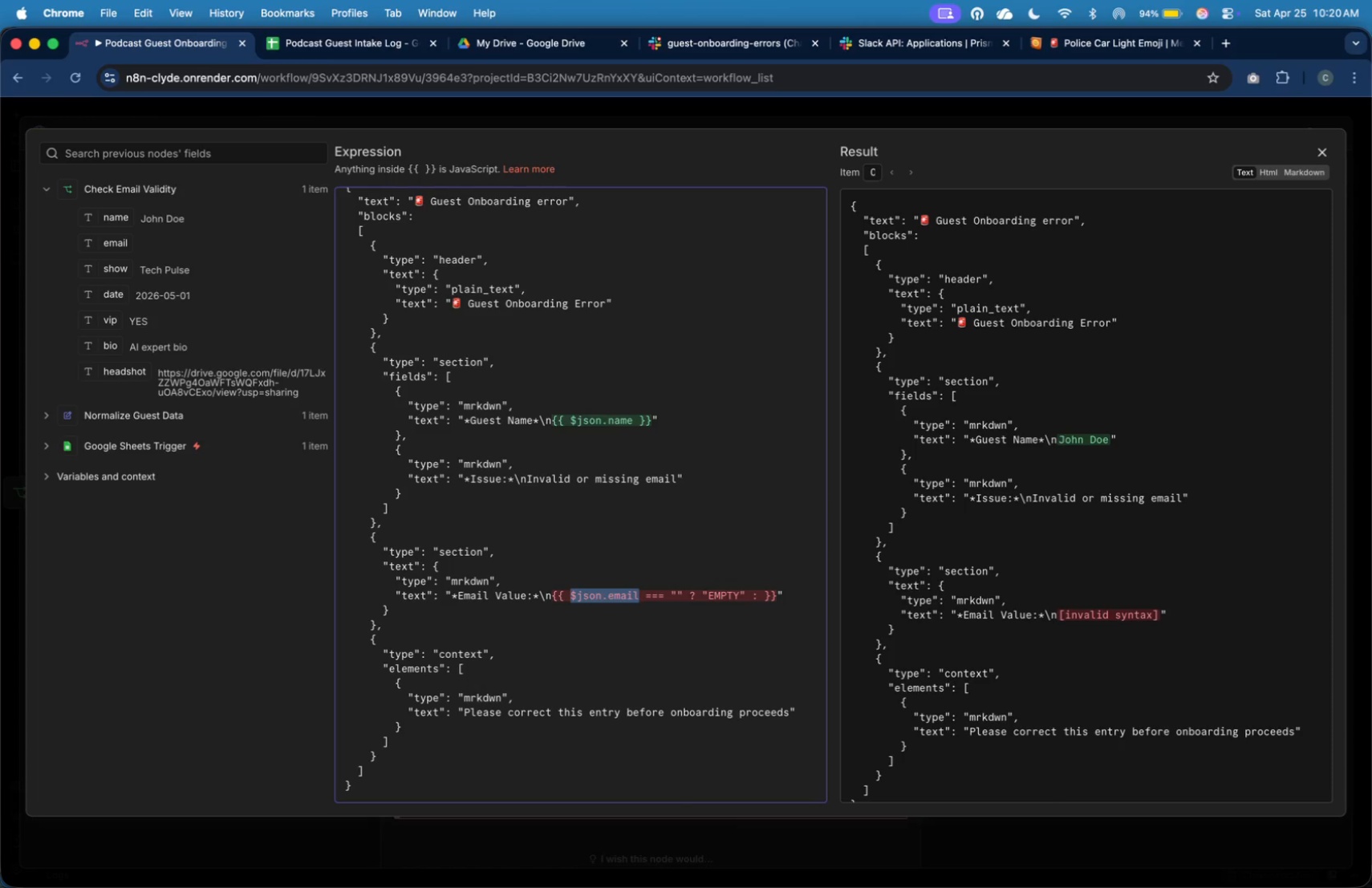 
key(CapsLock)
 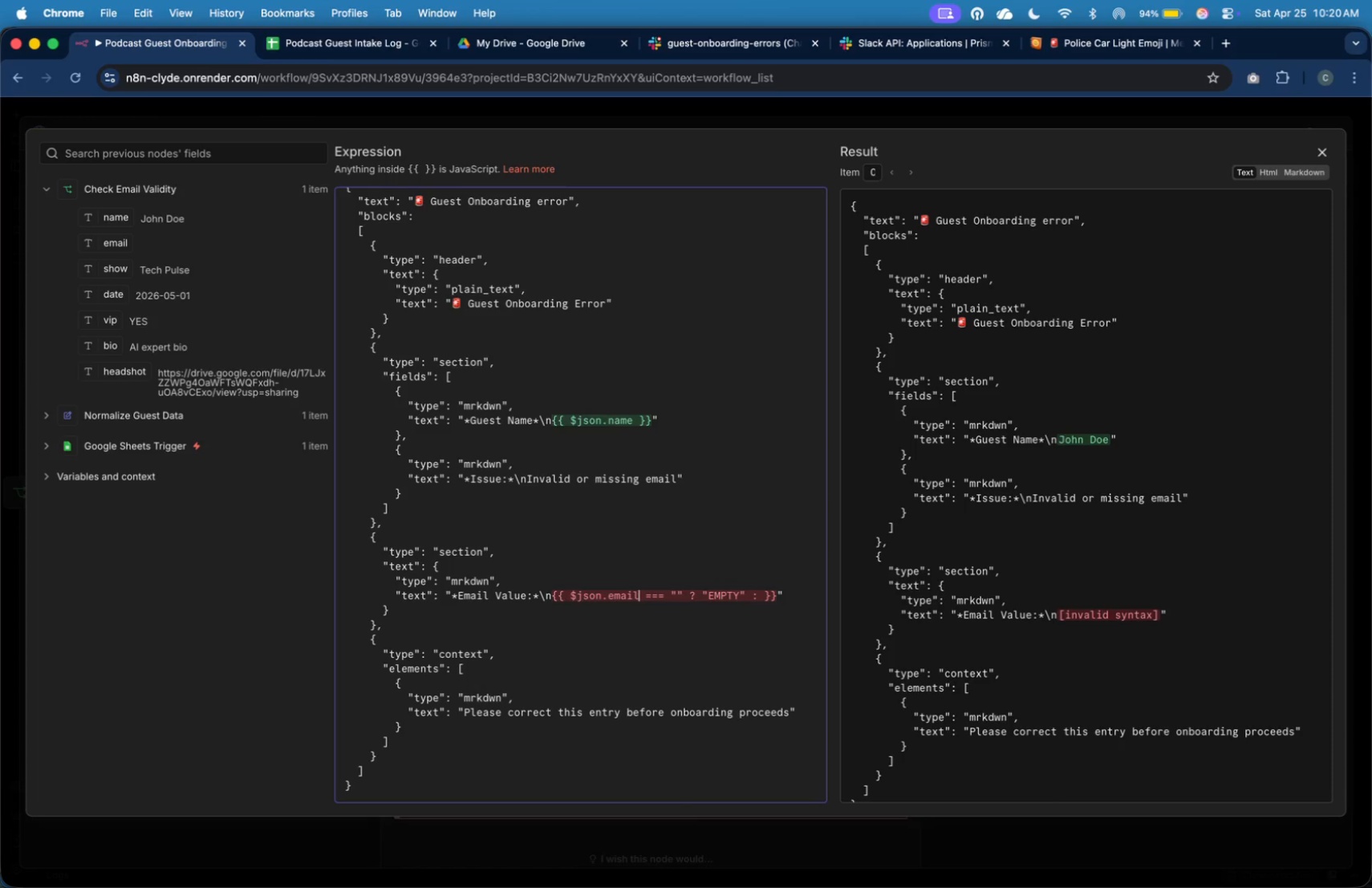 
hold_key(key=ArrowRight, duration=1.58)
 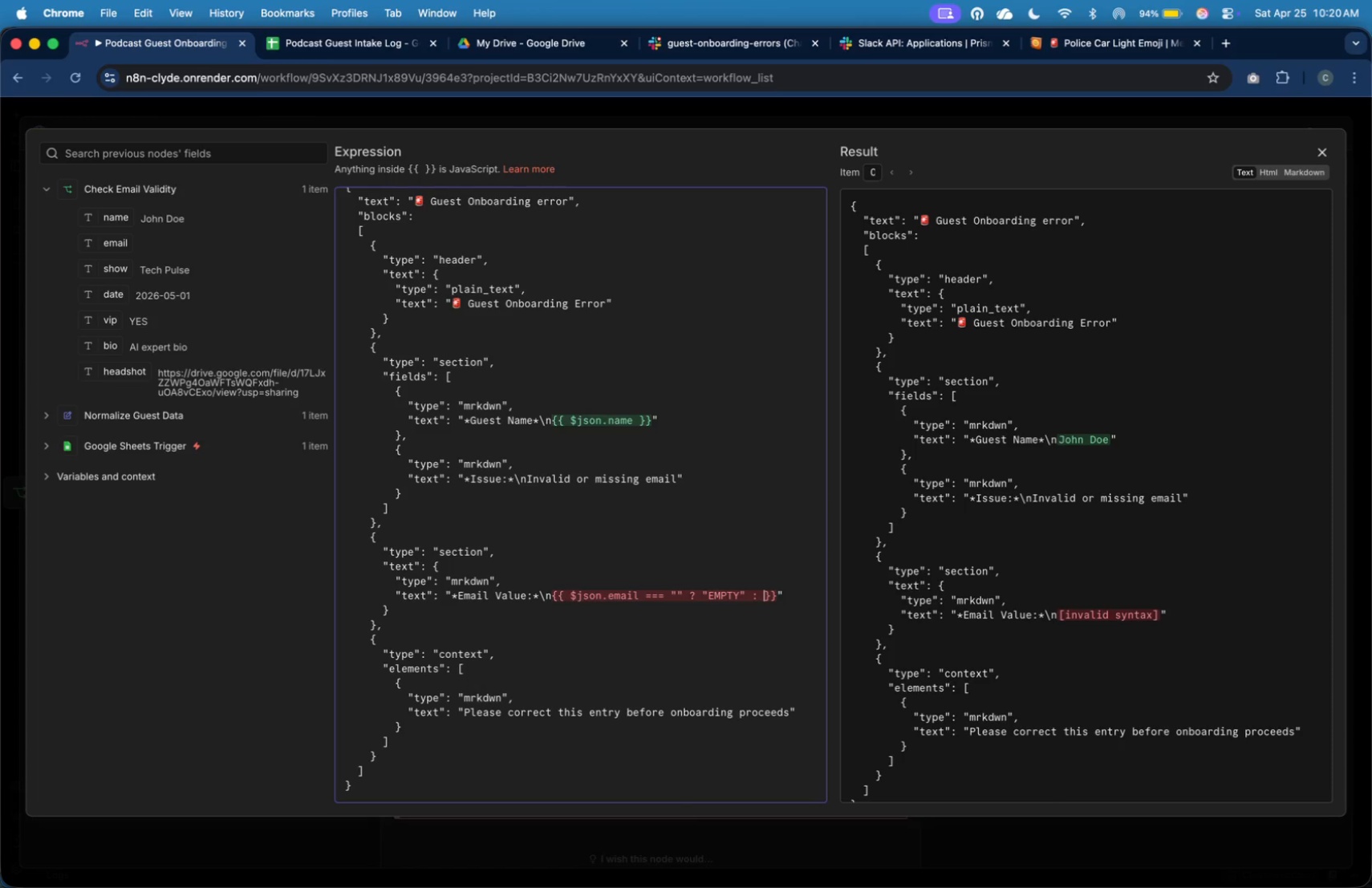 
hold_key(key=ArrowRight, duration=0.42)
 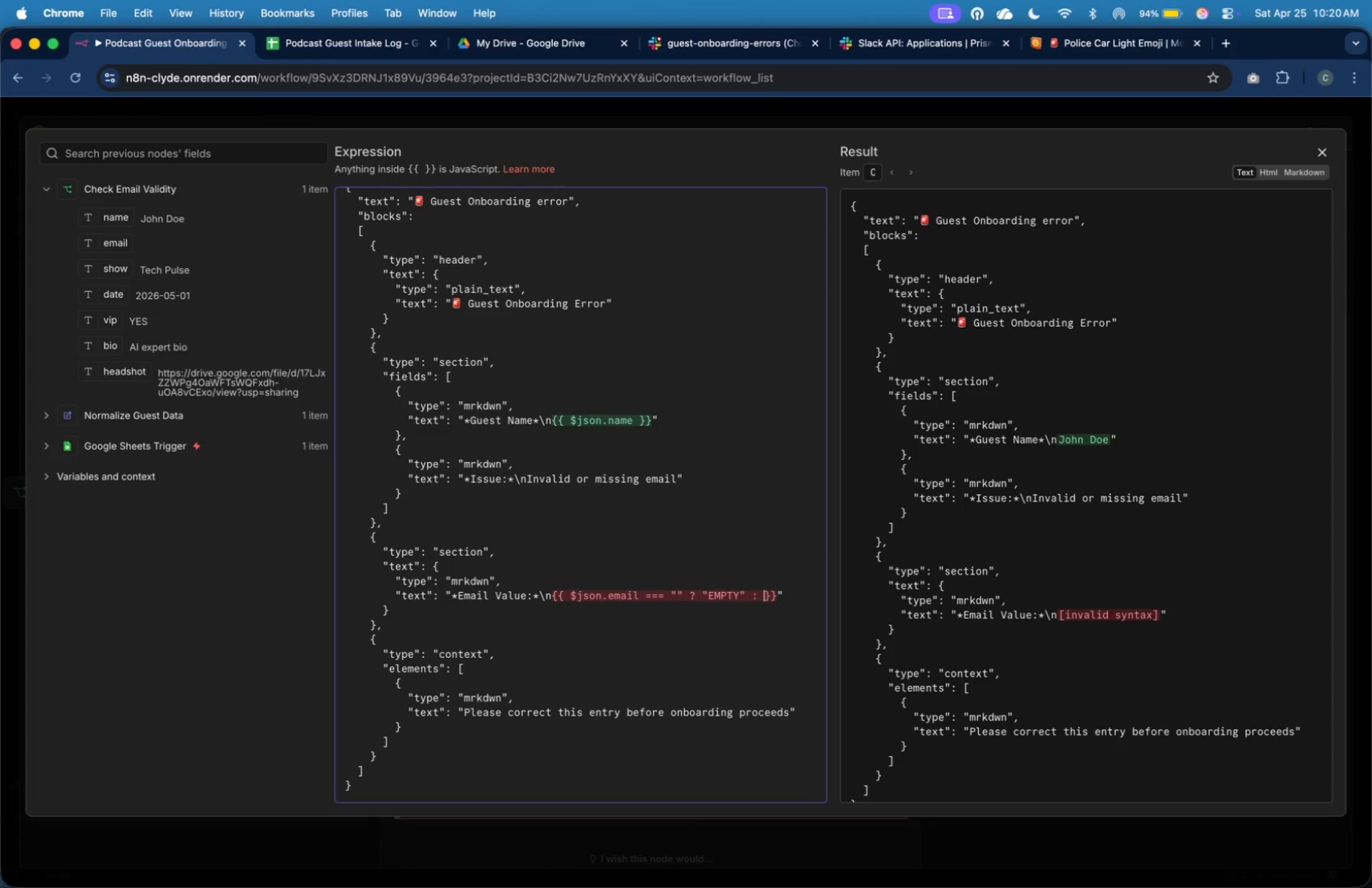 
key(ArrowRight)
 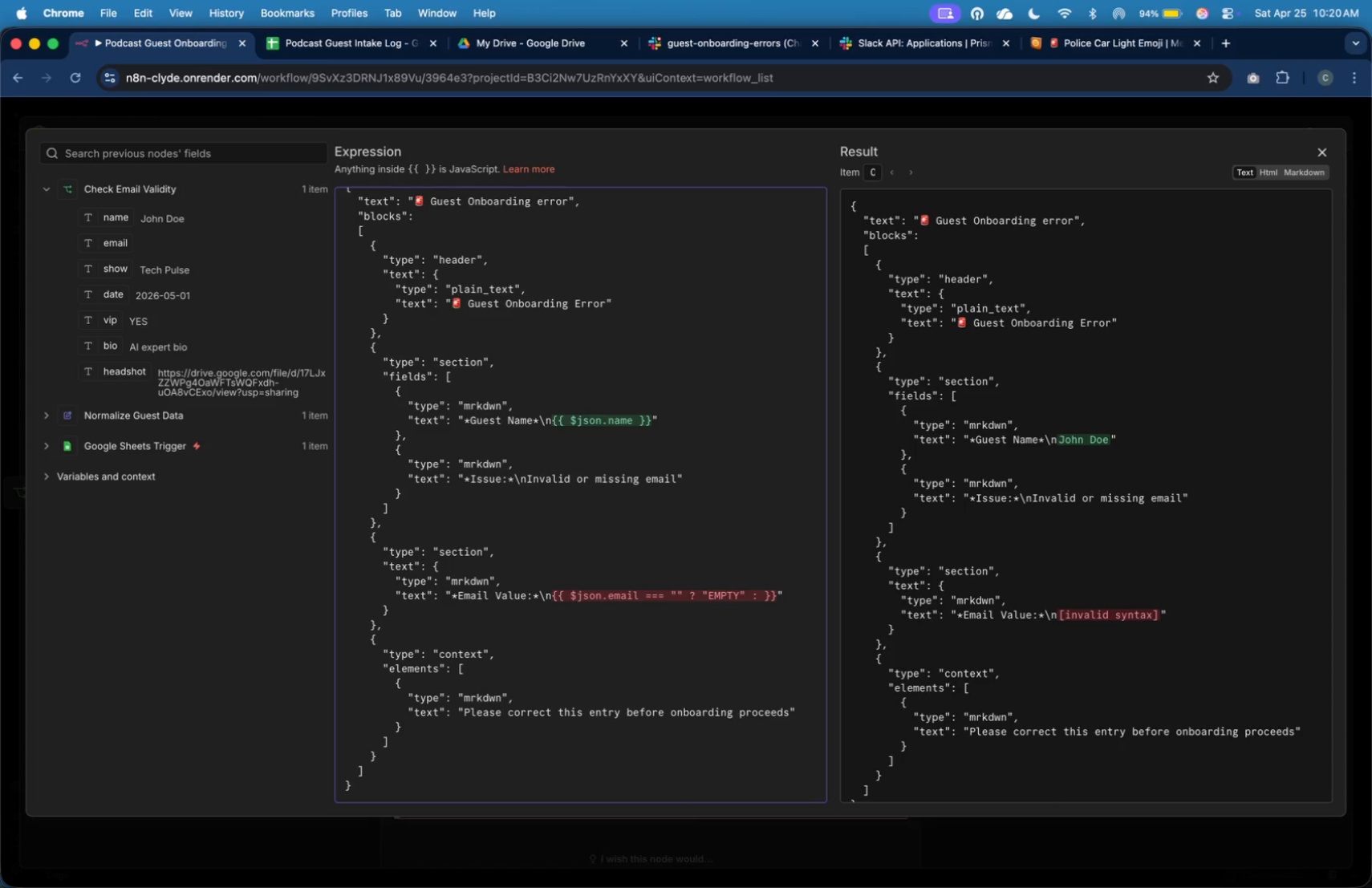 
key(Meta+V)
 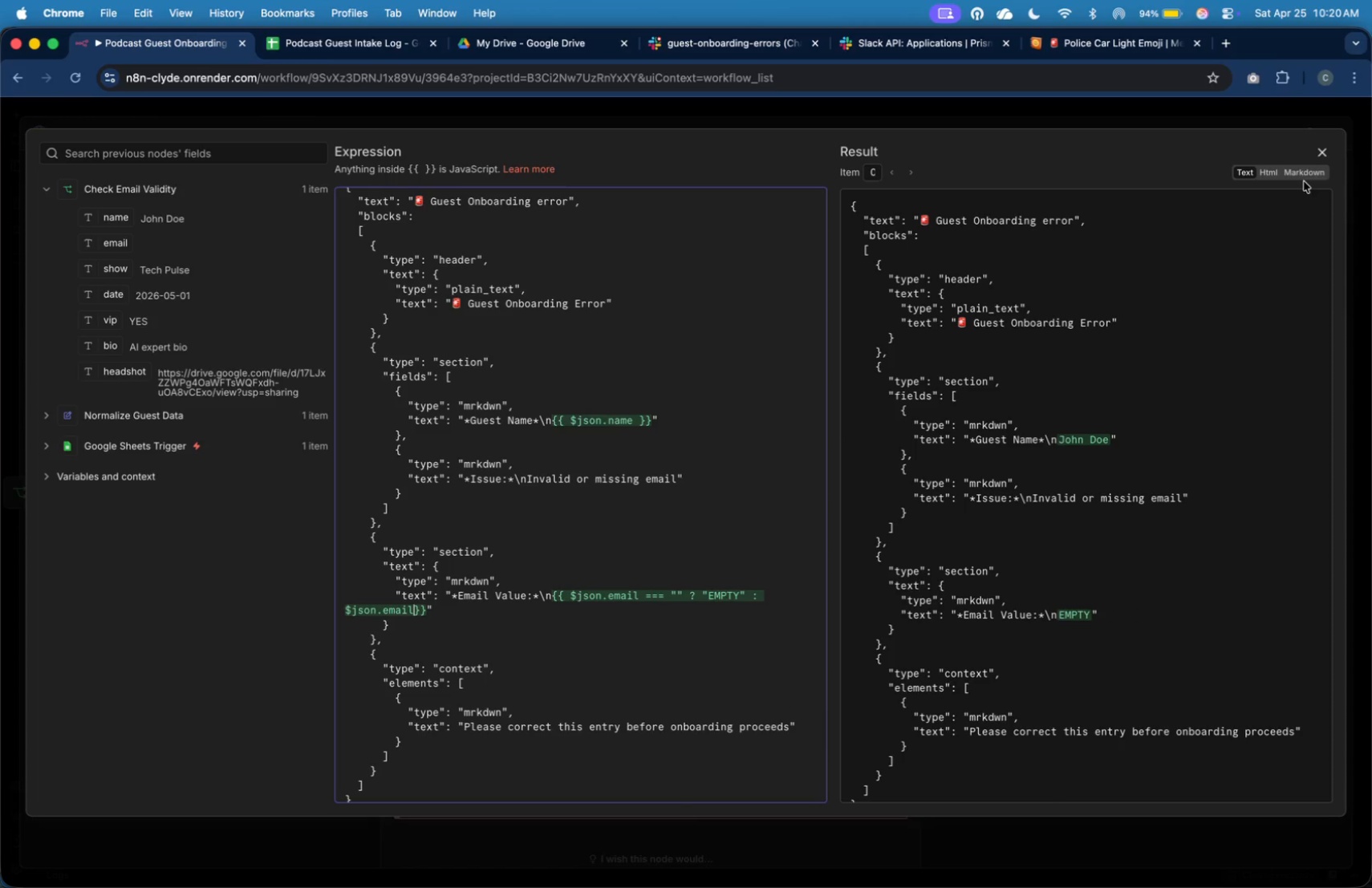 
wait(6.01)
 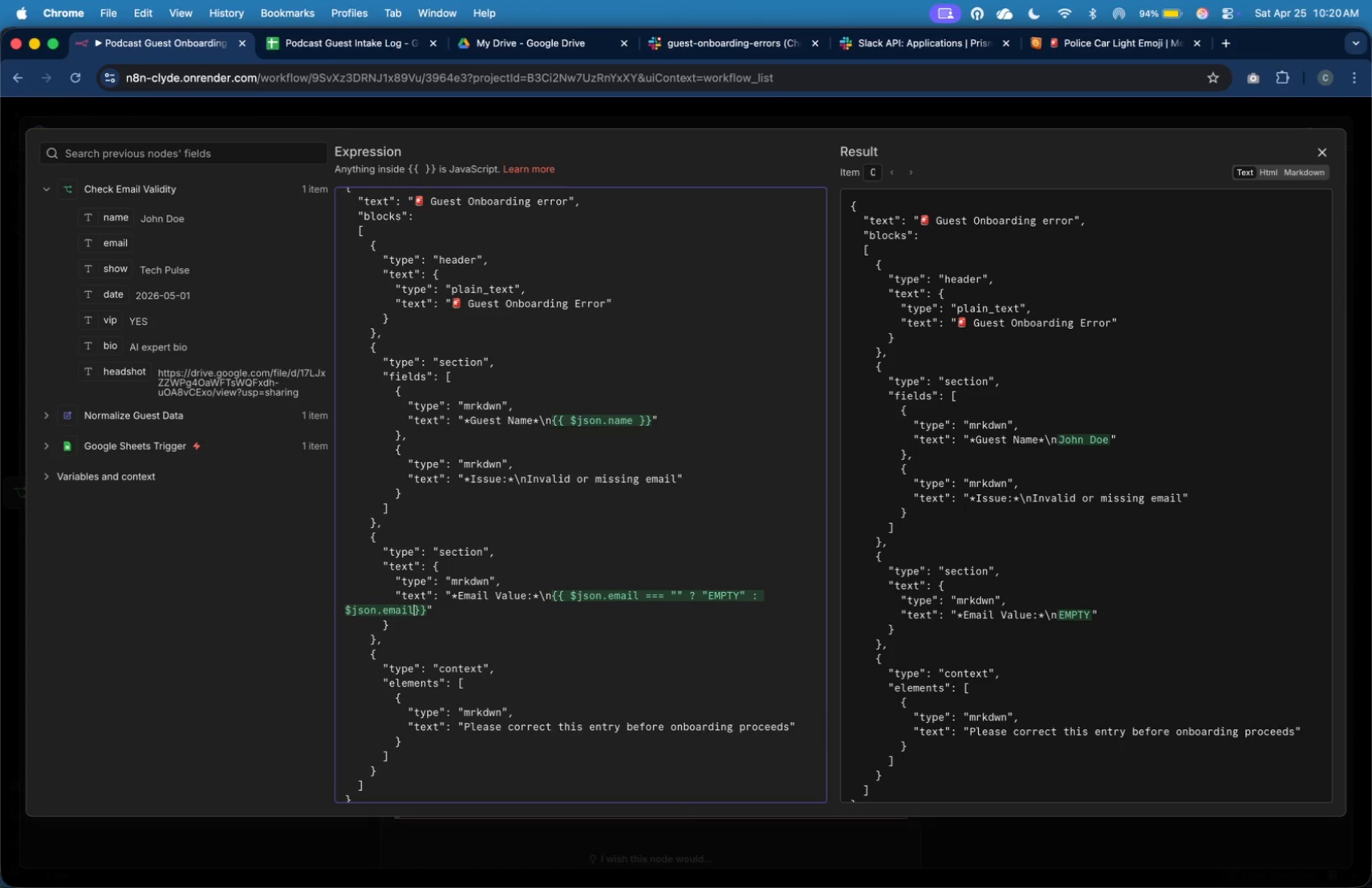 
left_click([1319, 159])
 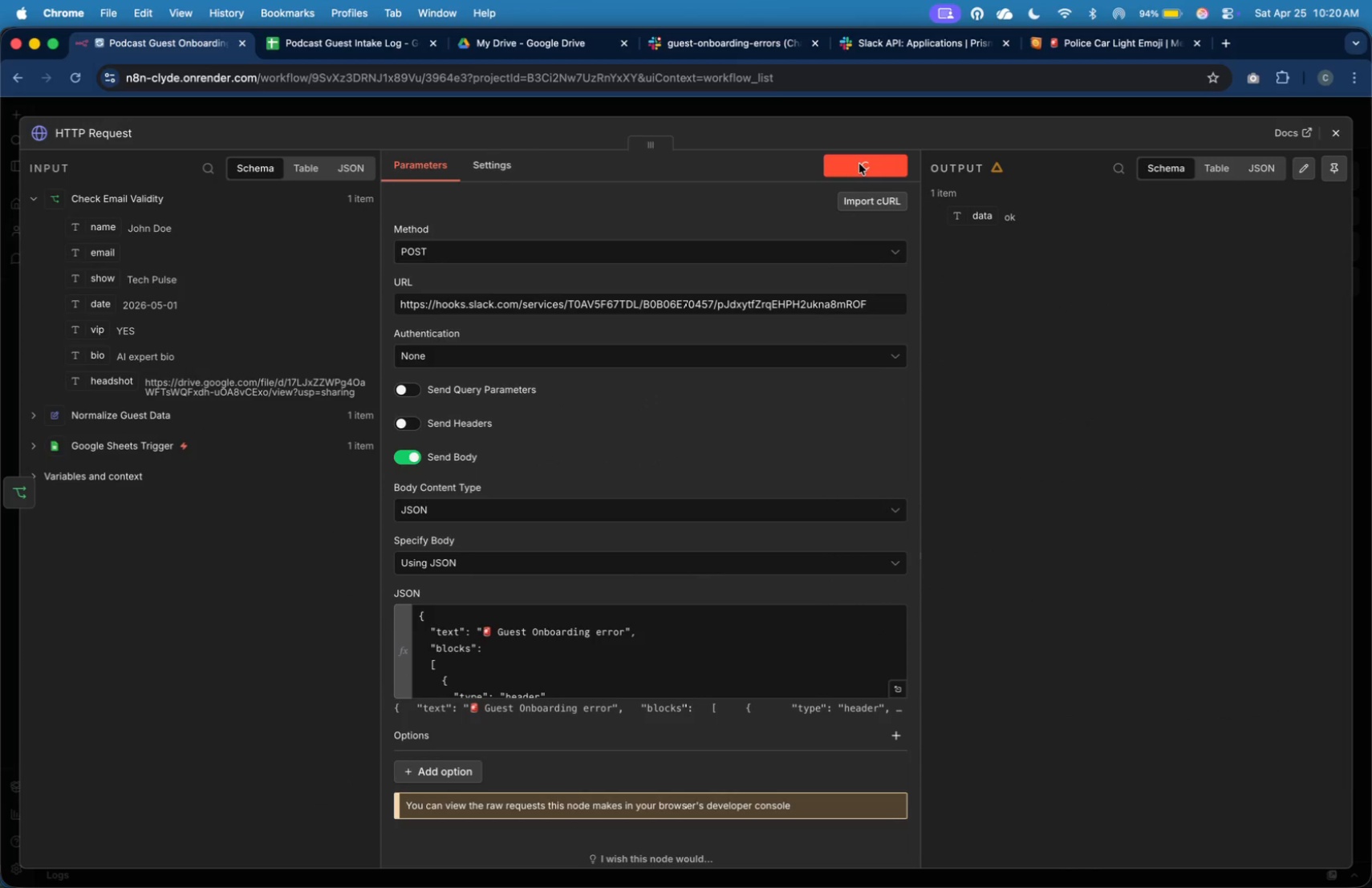 
mouse_move([912, 97])
 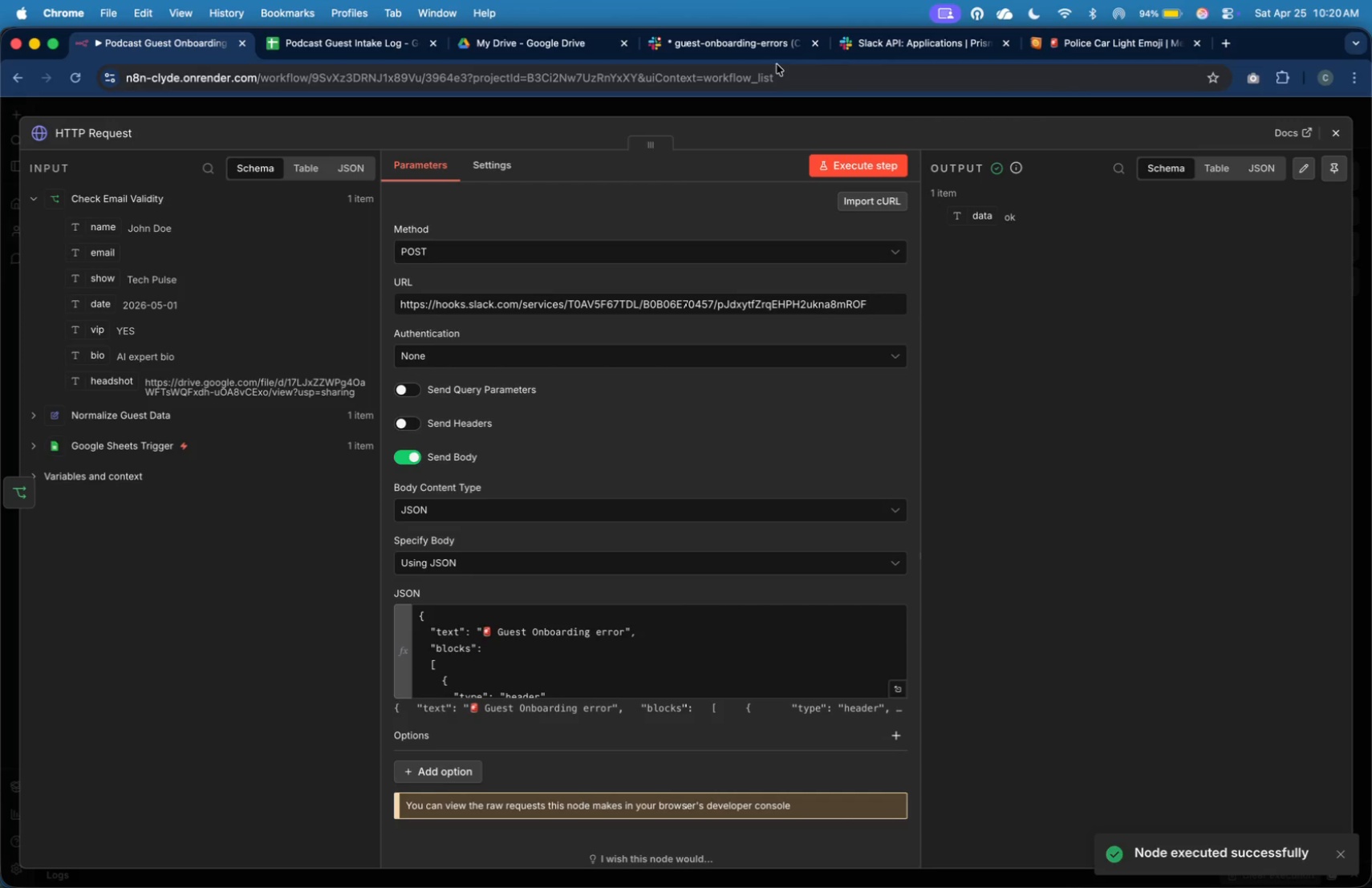 
left_click([765, 52])
 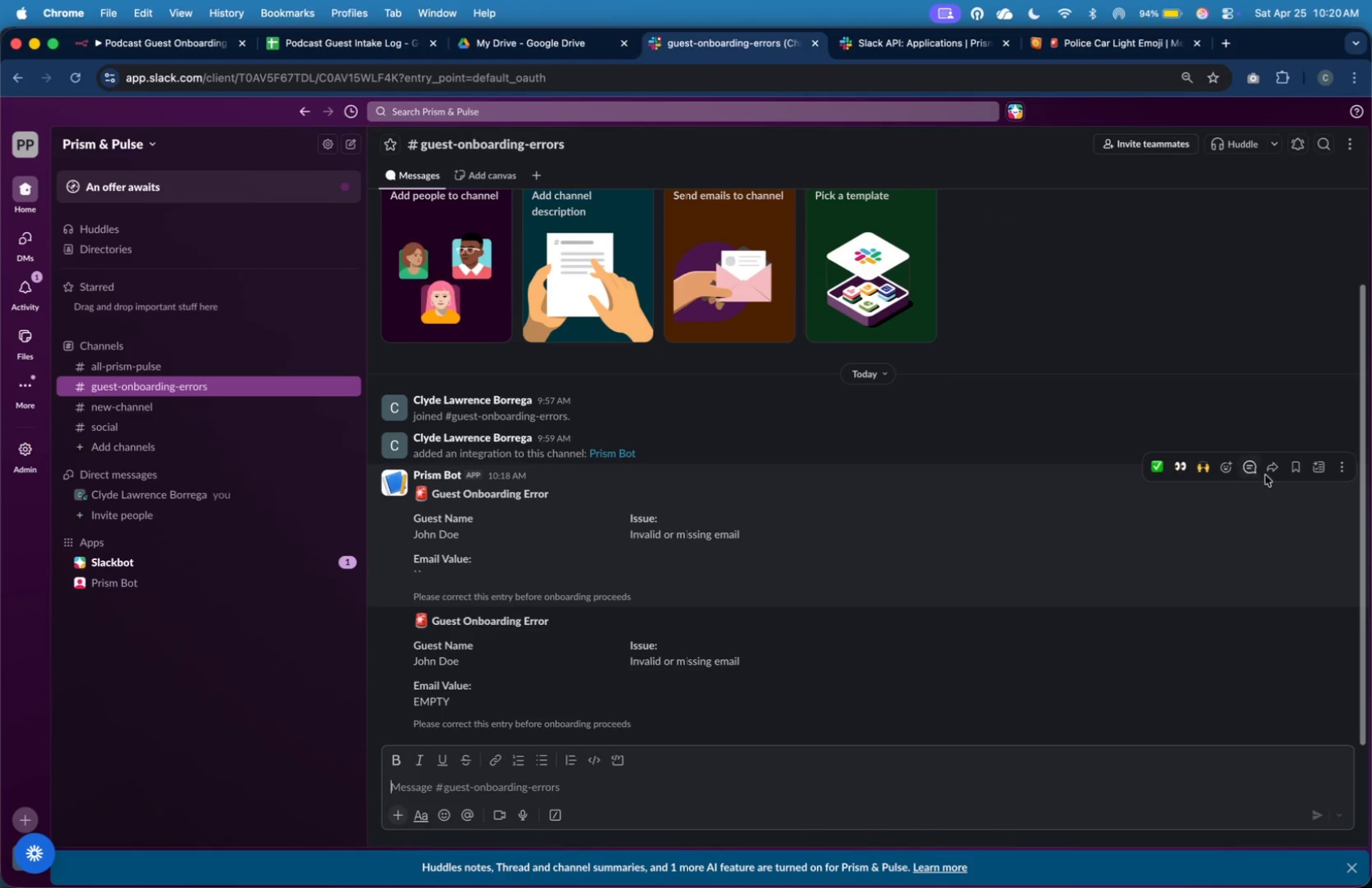 
left_click([1337, 467])
 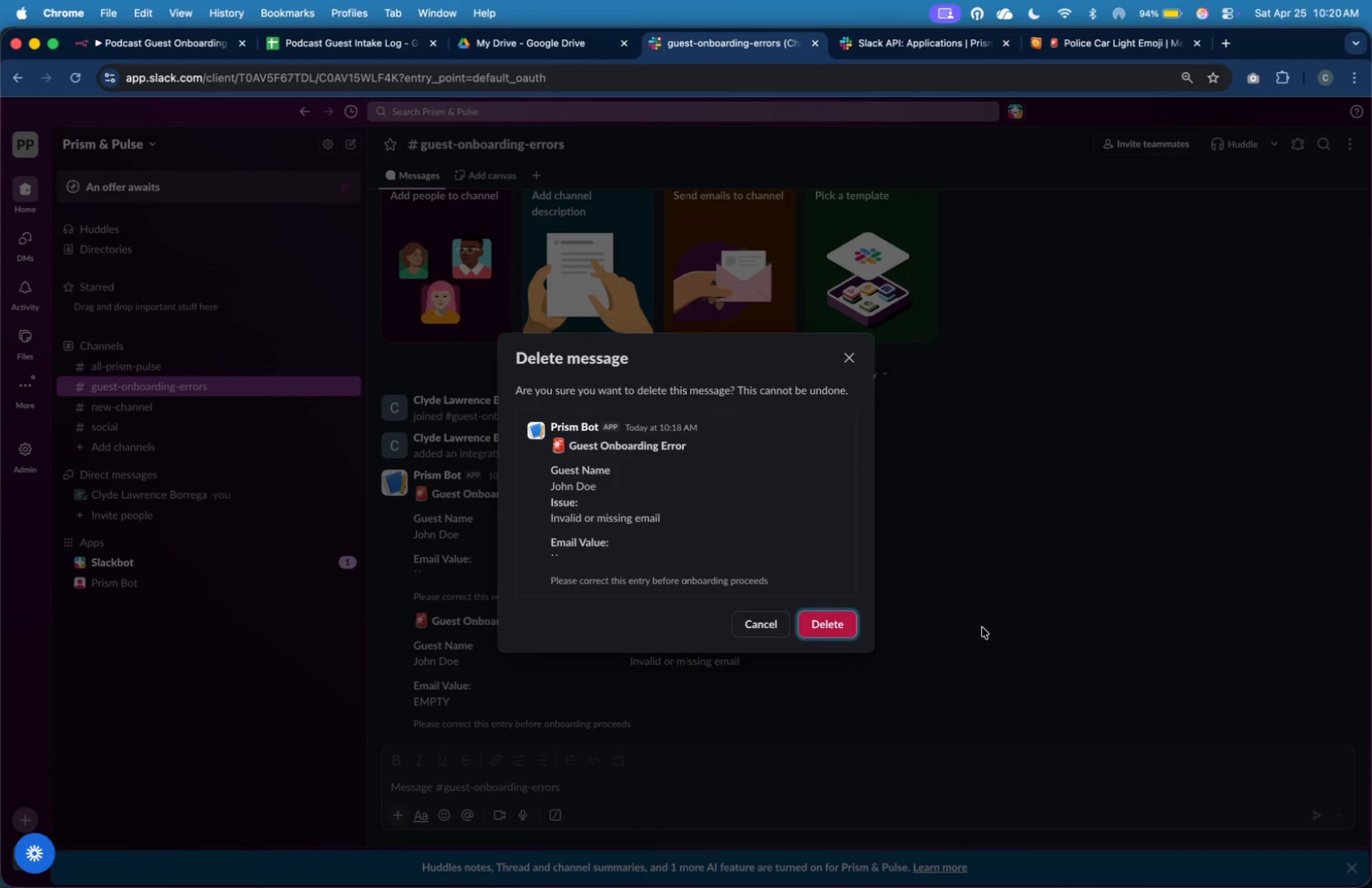 
wait(8.29)
 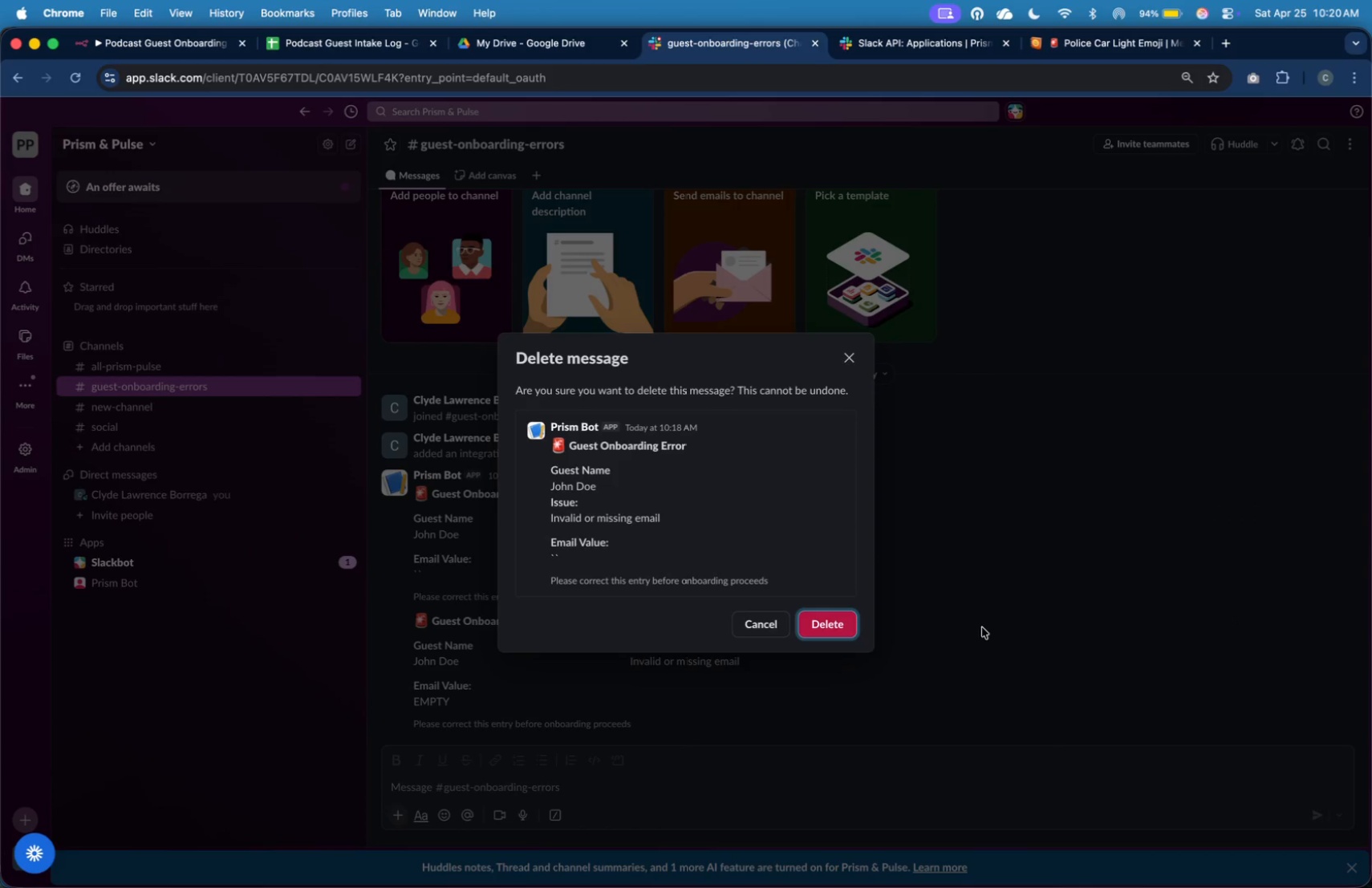 
left_click([181, 54])
 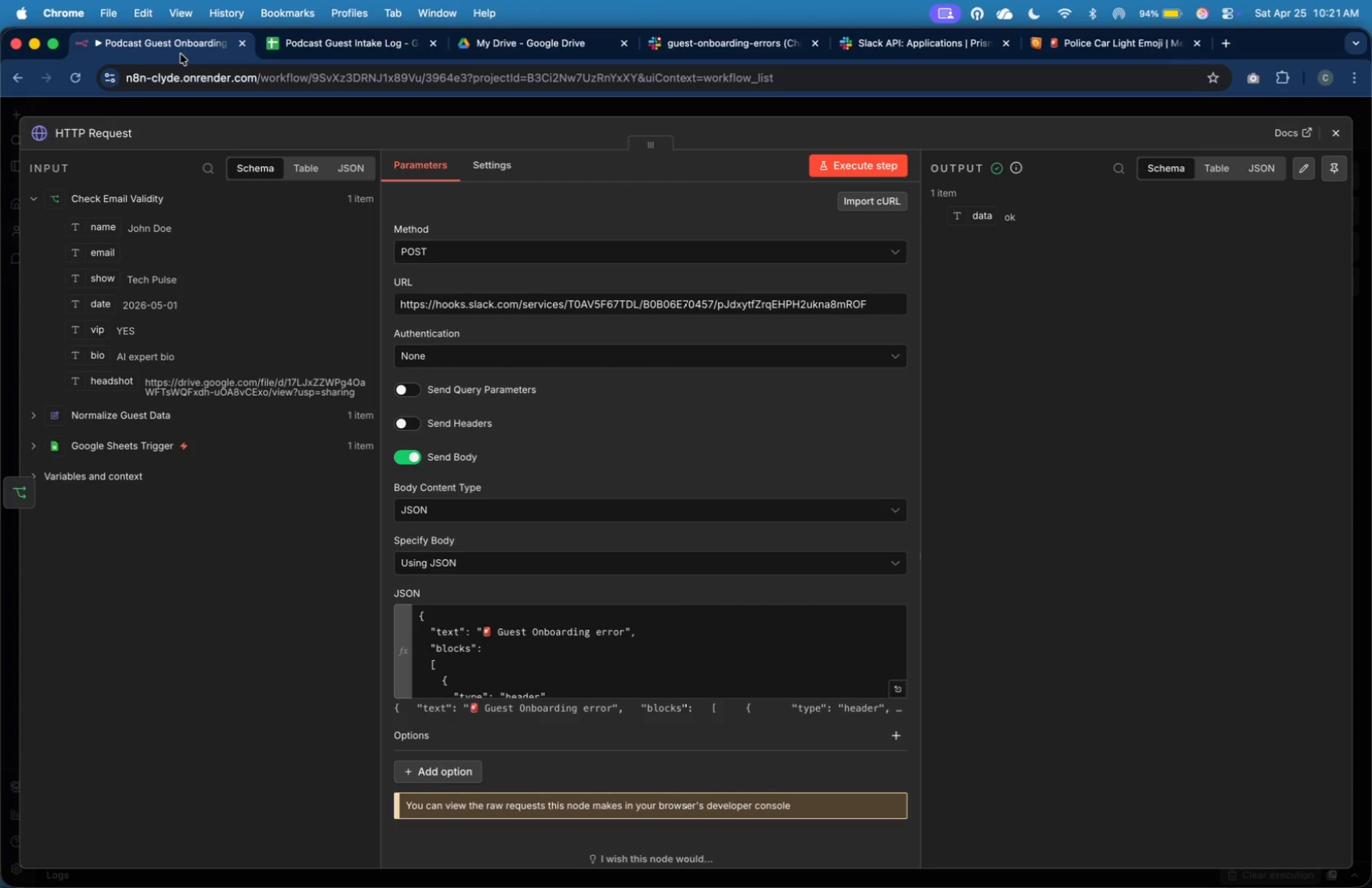 
wait(20.96)
 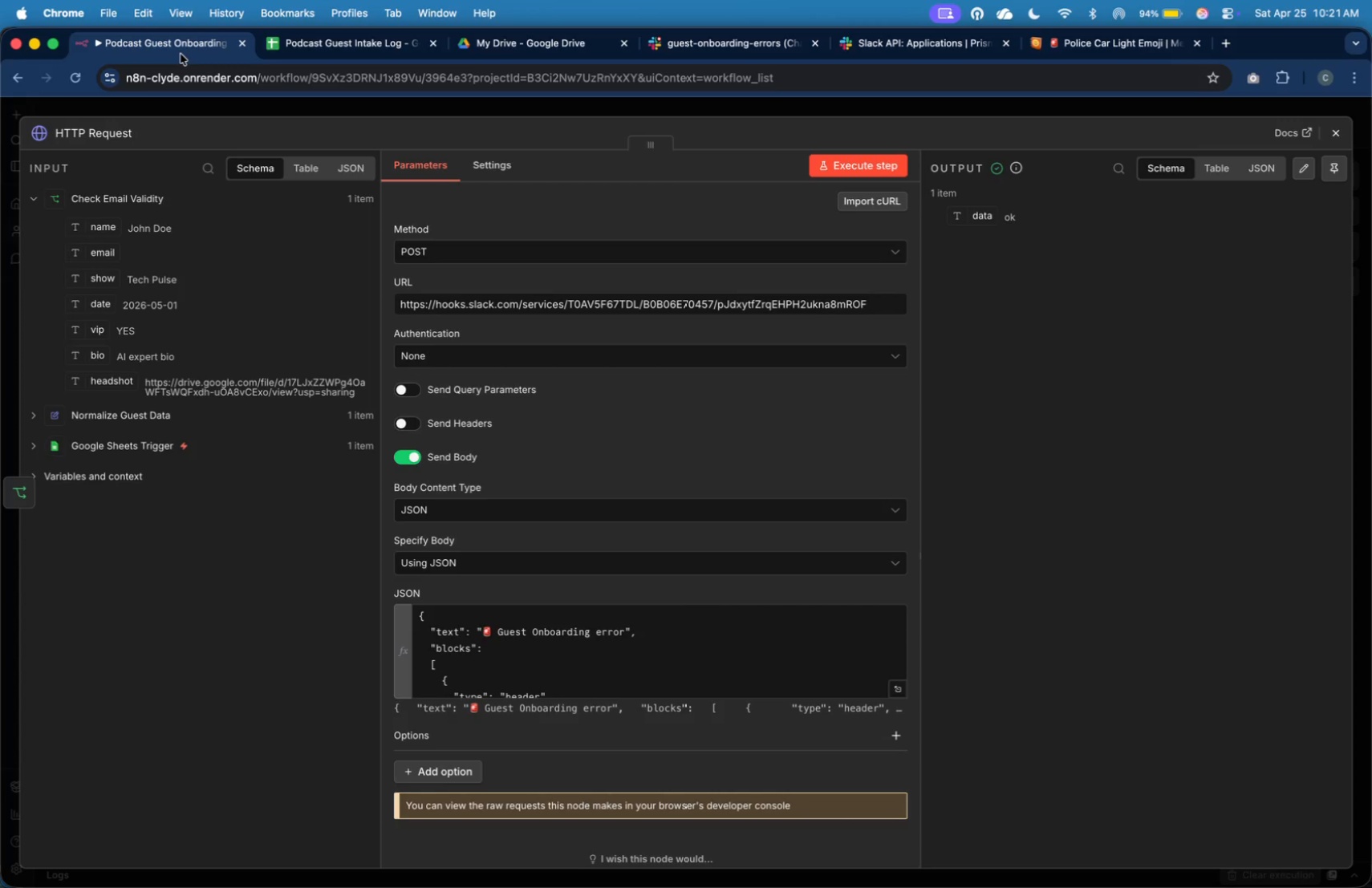 
key(Meta+Tab)